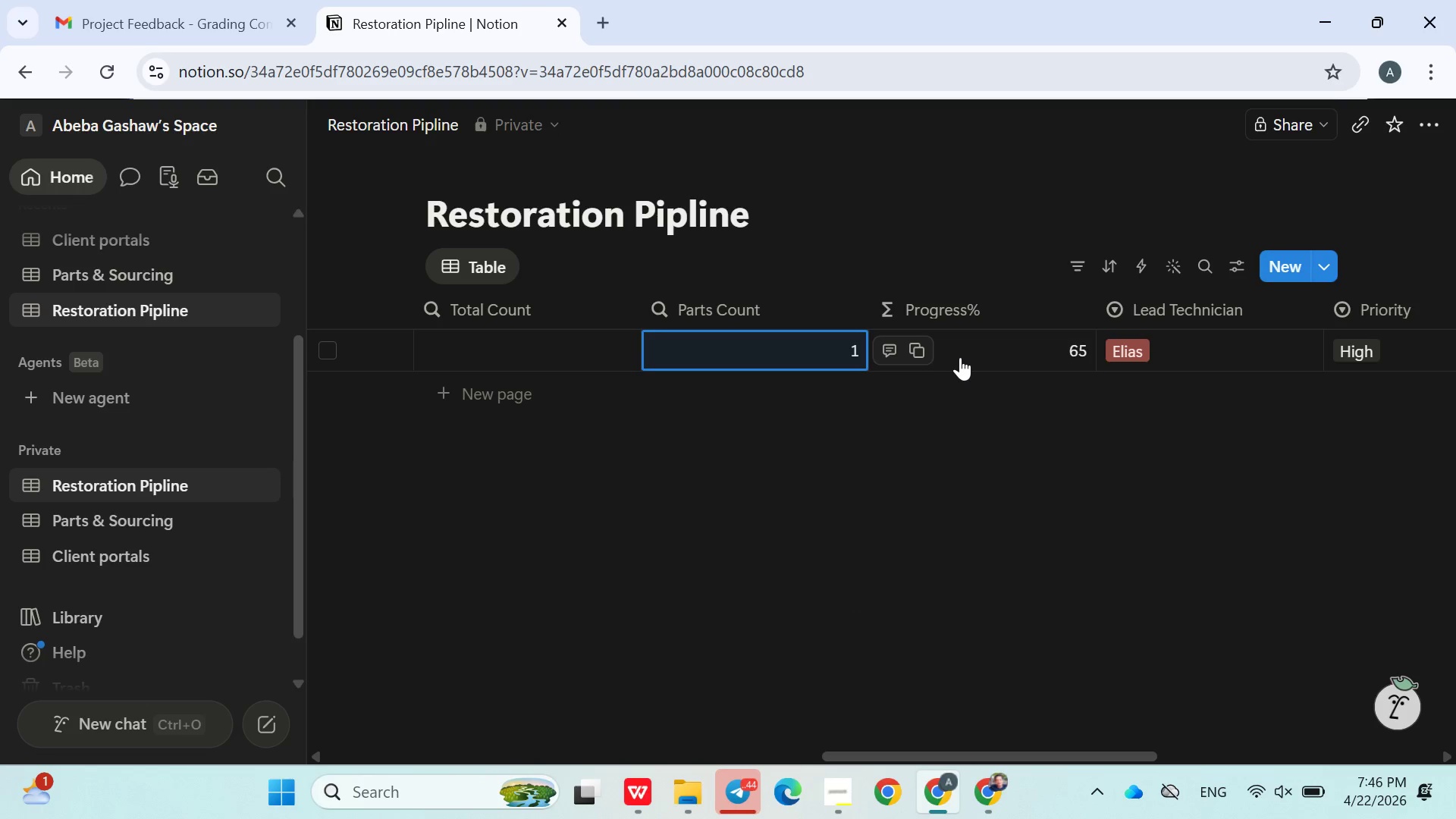 
left_click([952, 353])
 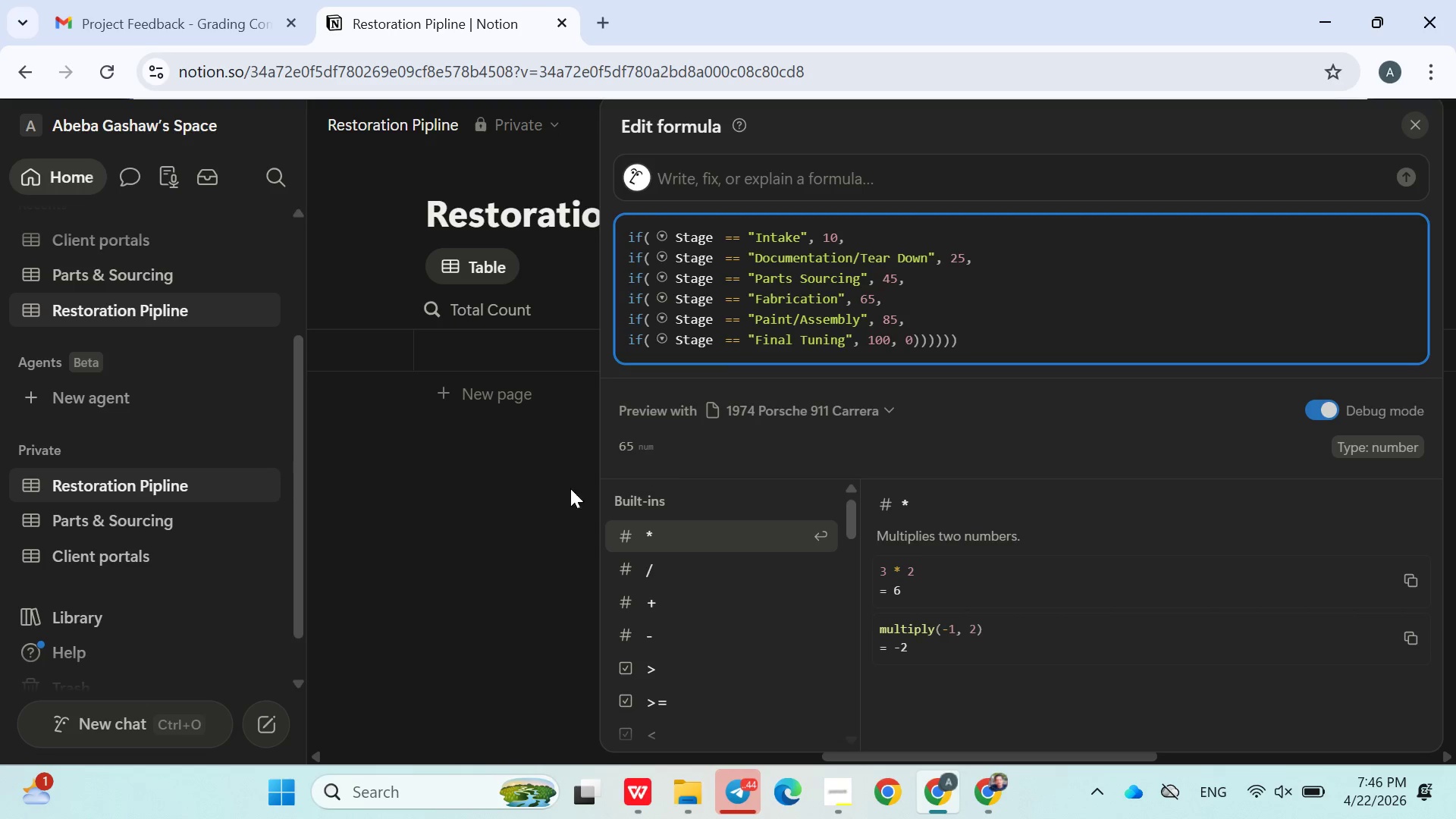 
left_click([519, 492])
 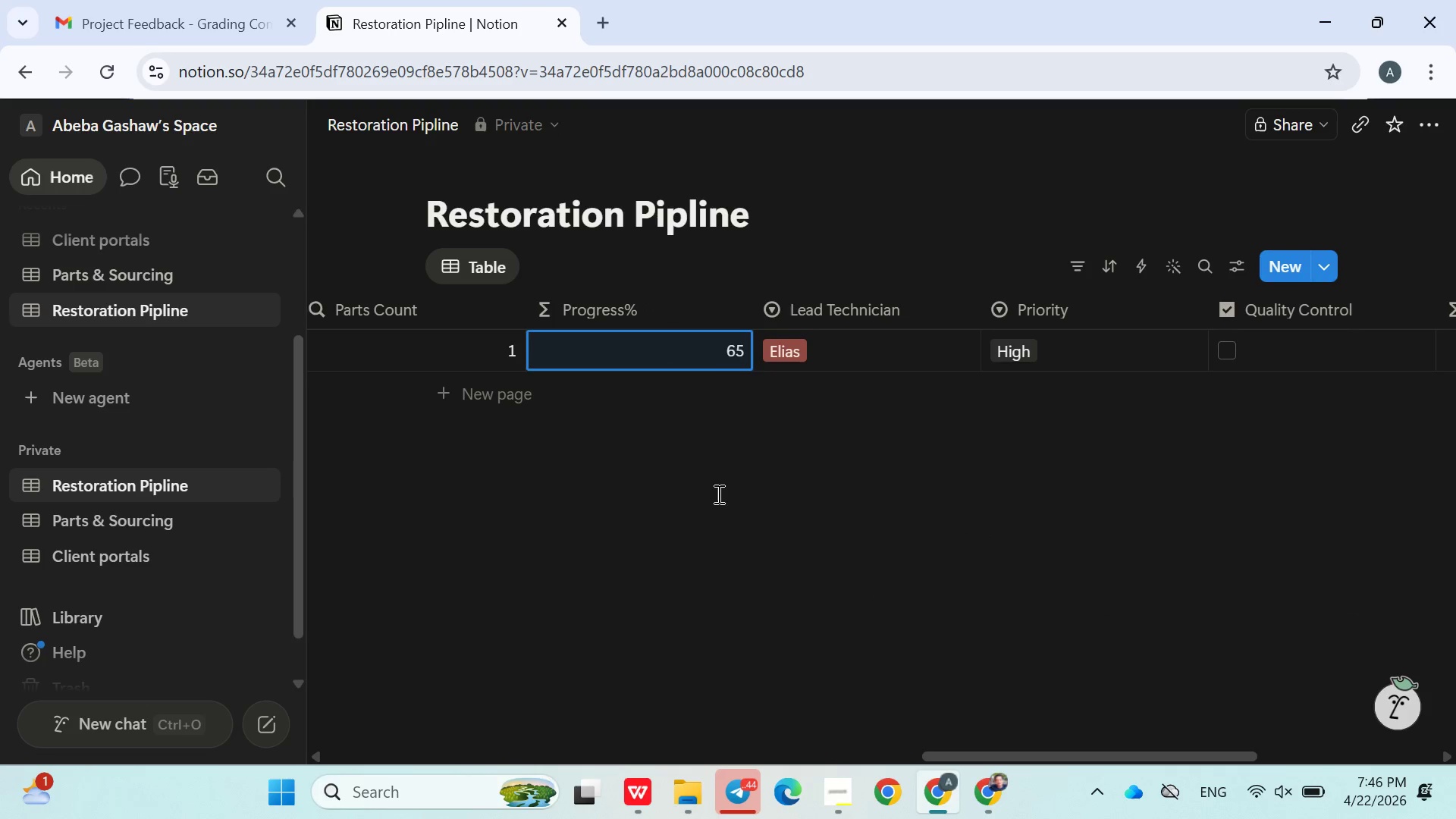 
left_click([761, 482])
 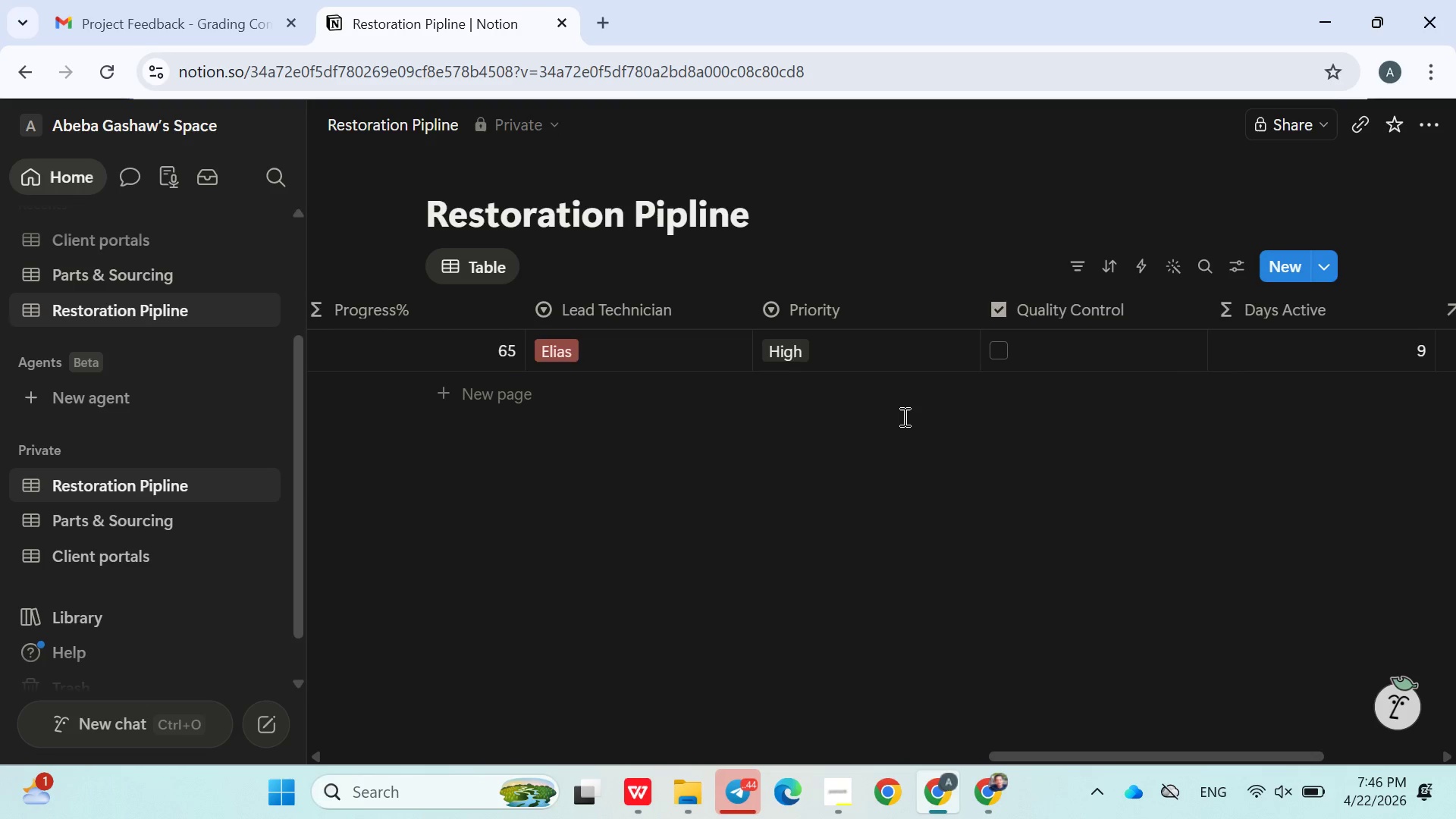 
wait(7.05)
 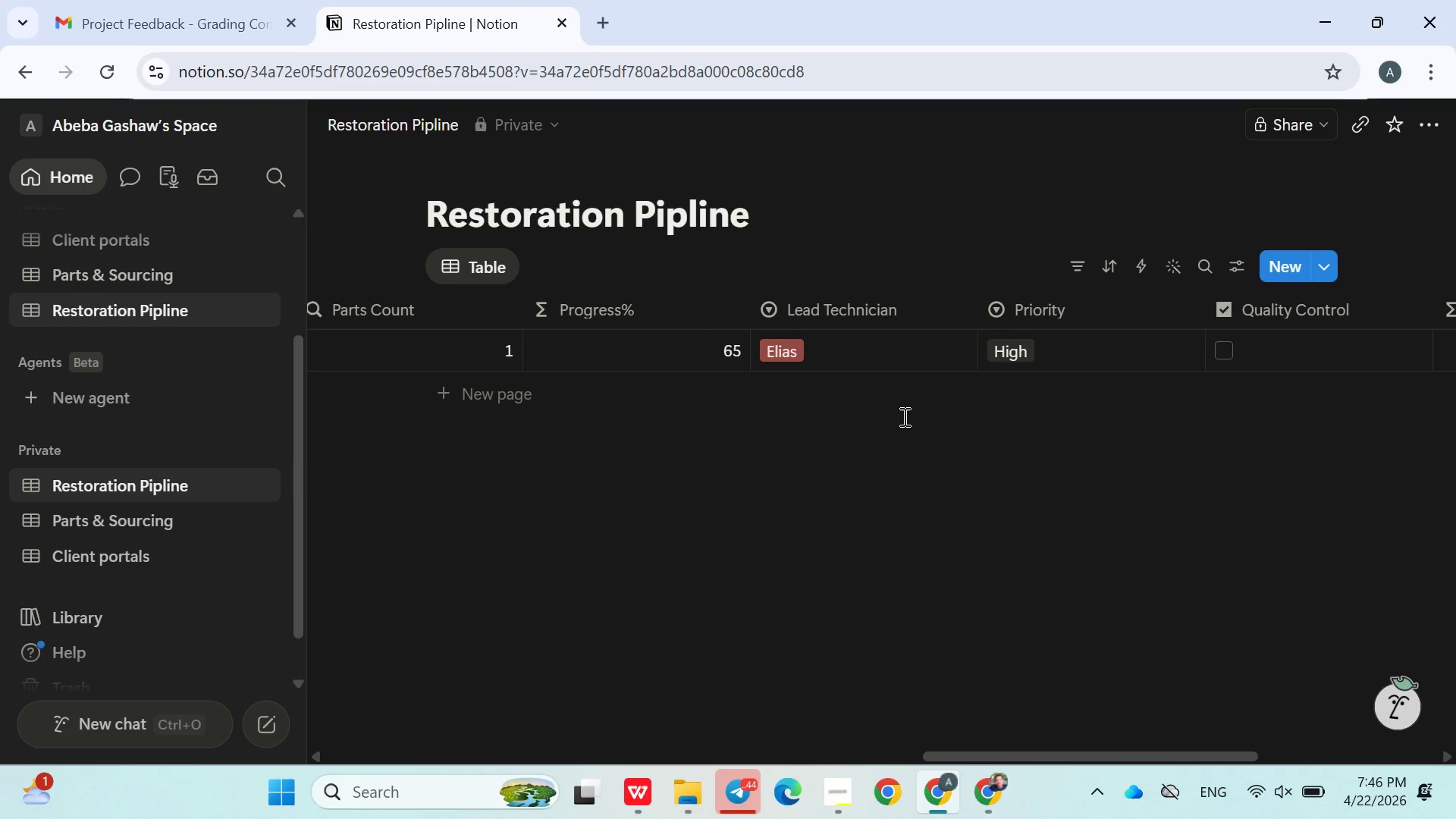 
left_click([877, 363])
 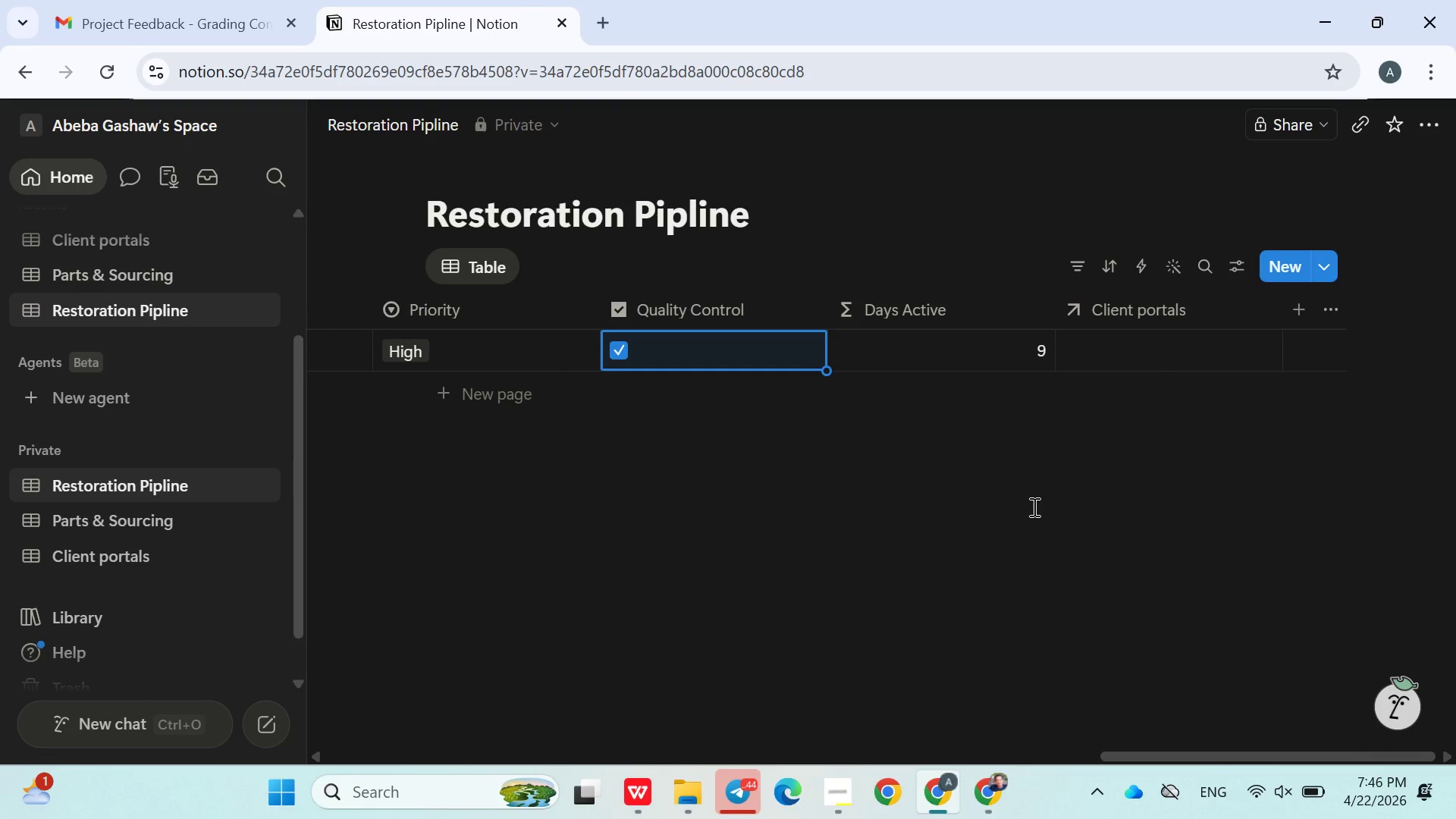 
left_click([1123, 347])
 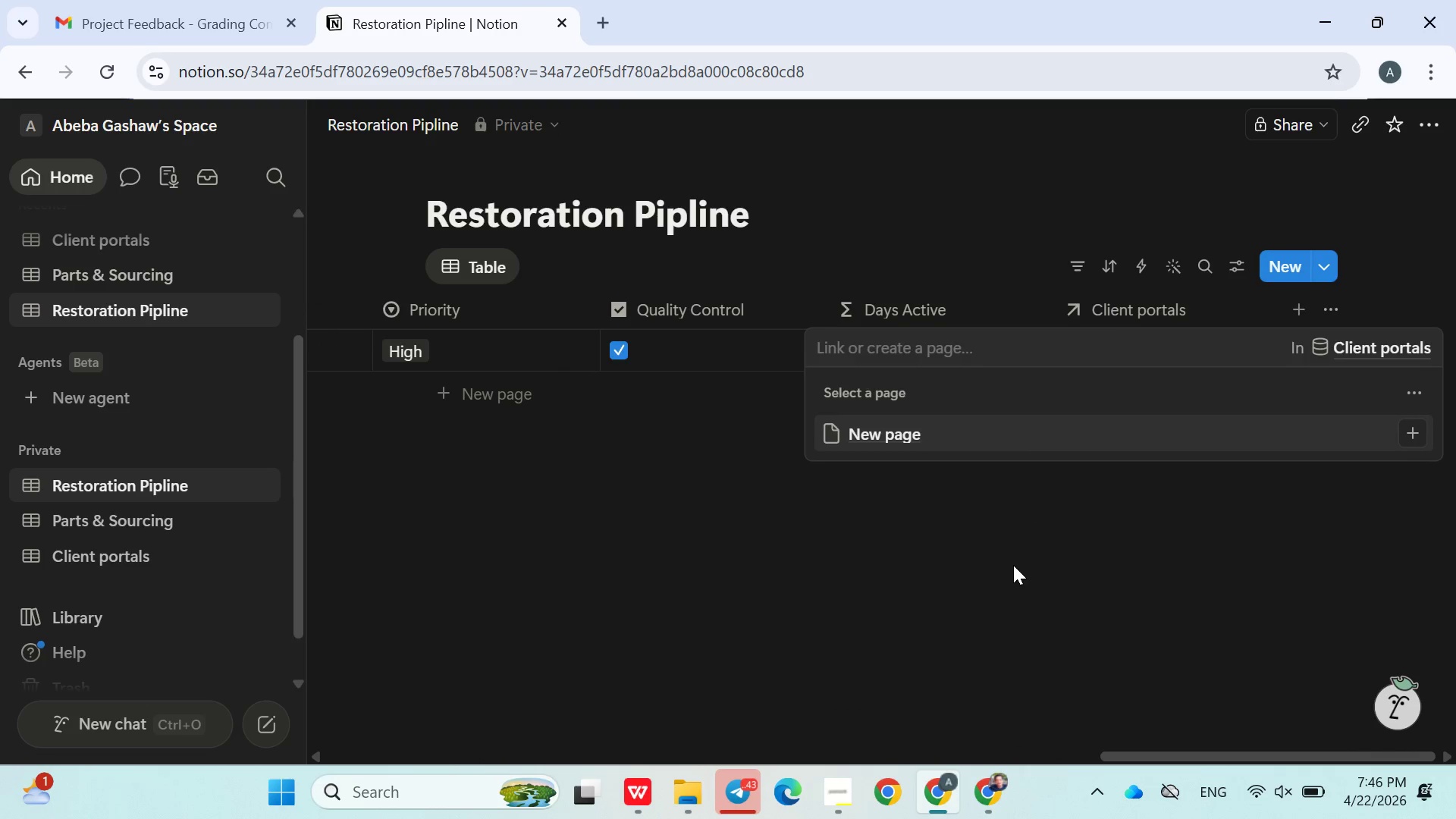 
left_click([1013, 565])
 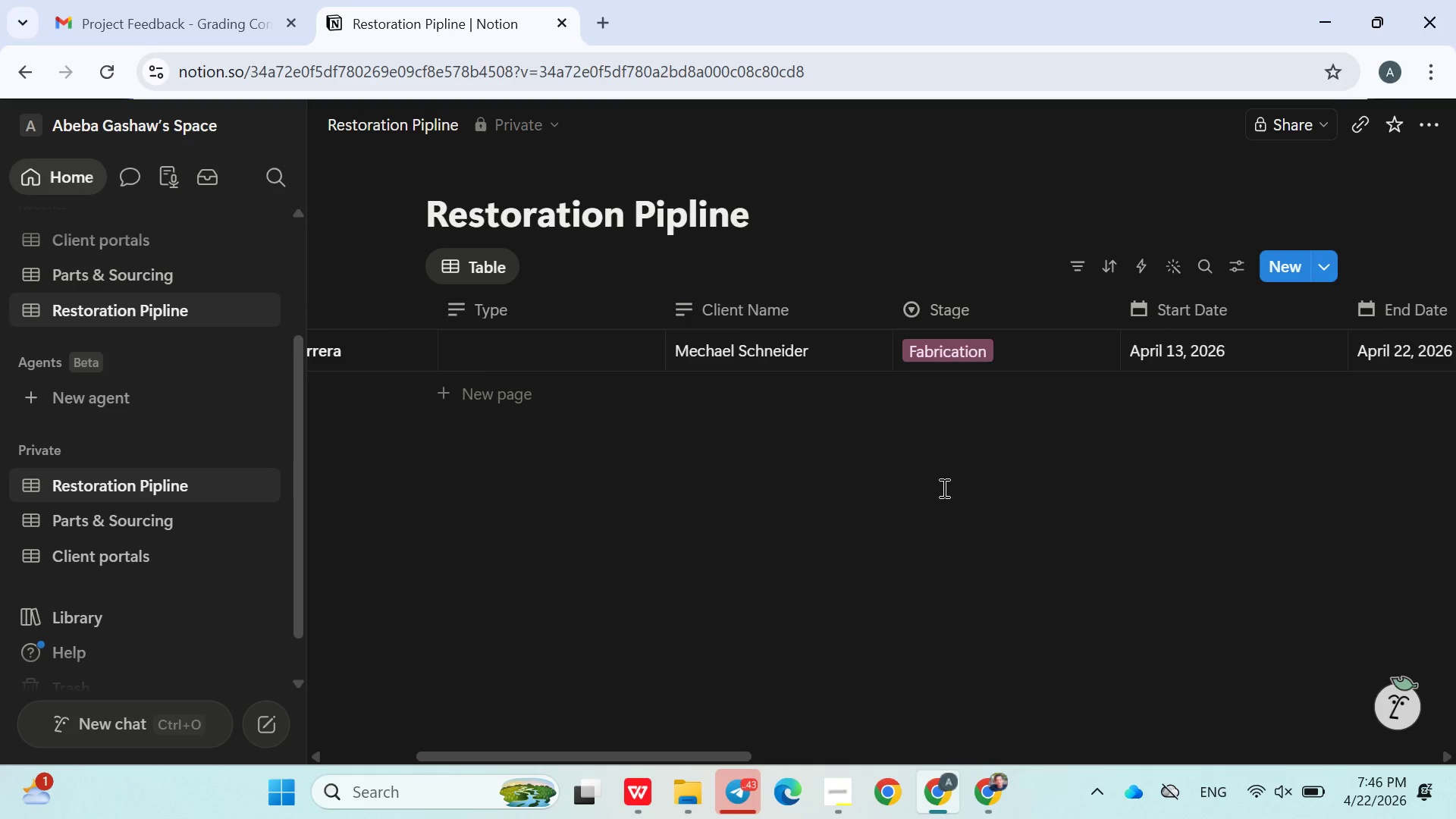 
wait(5.92)
 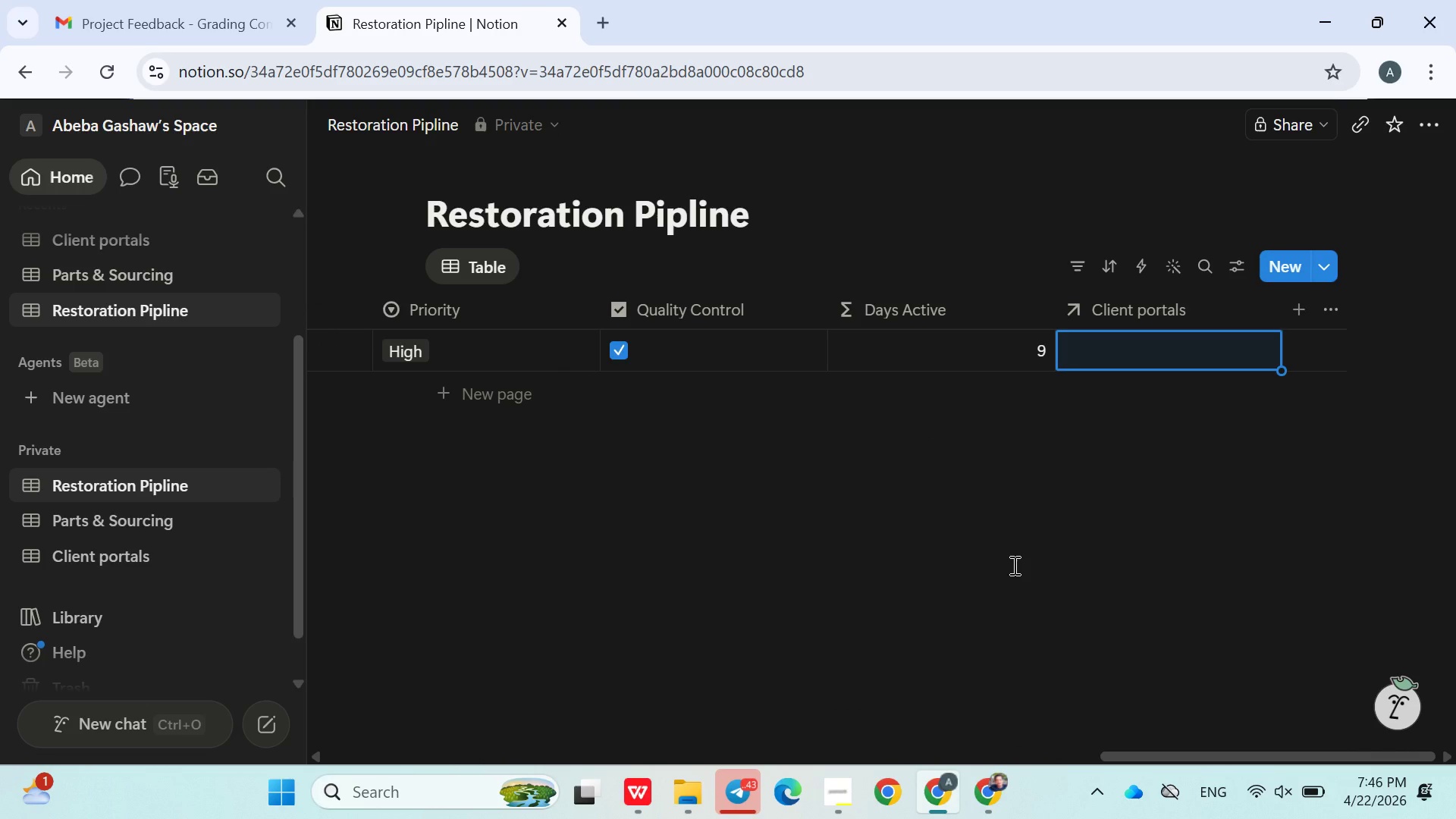 
left_click([849, 353])
 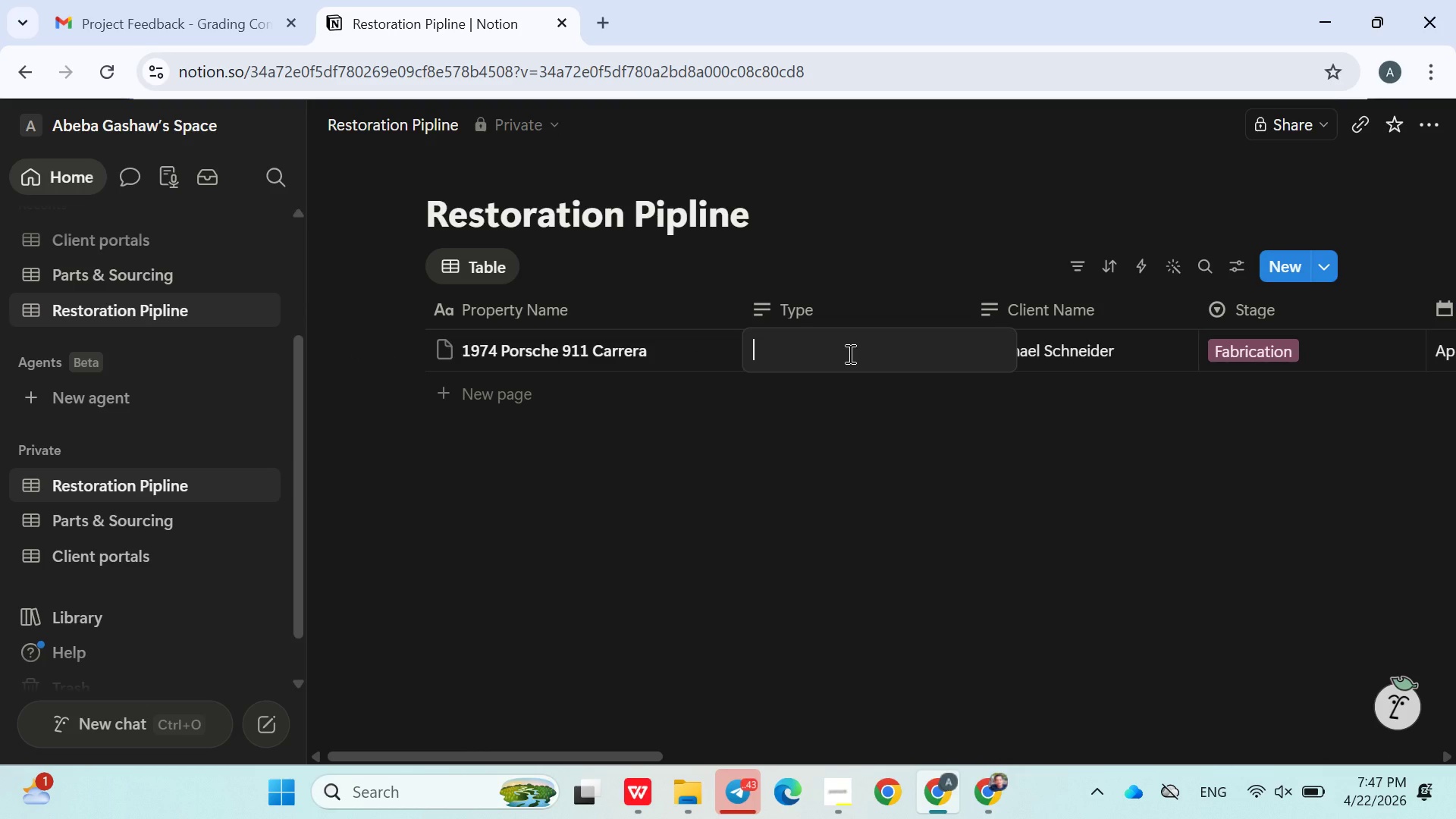 
wait(9.42)
 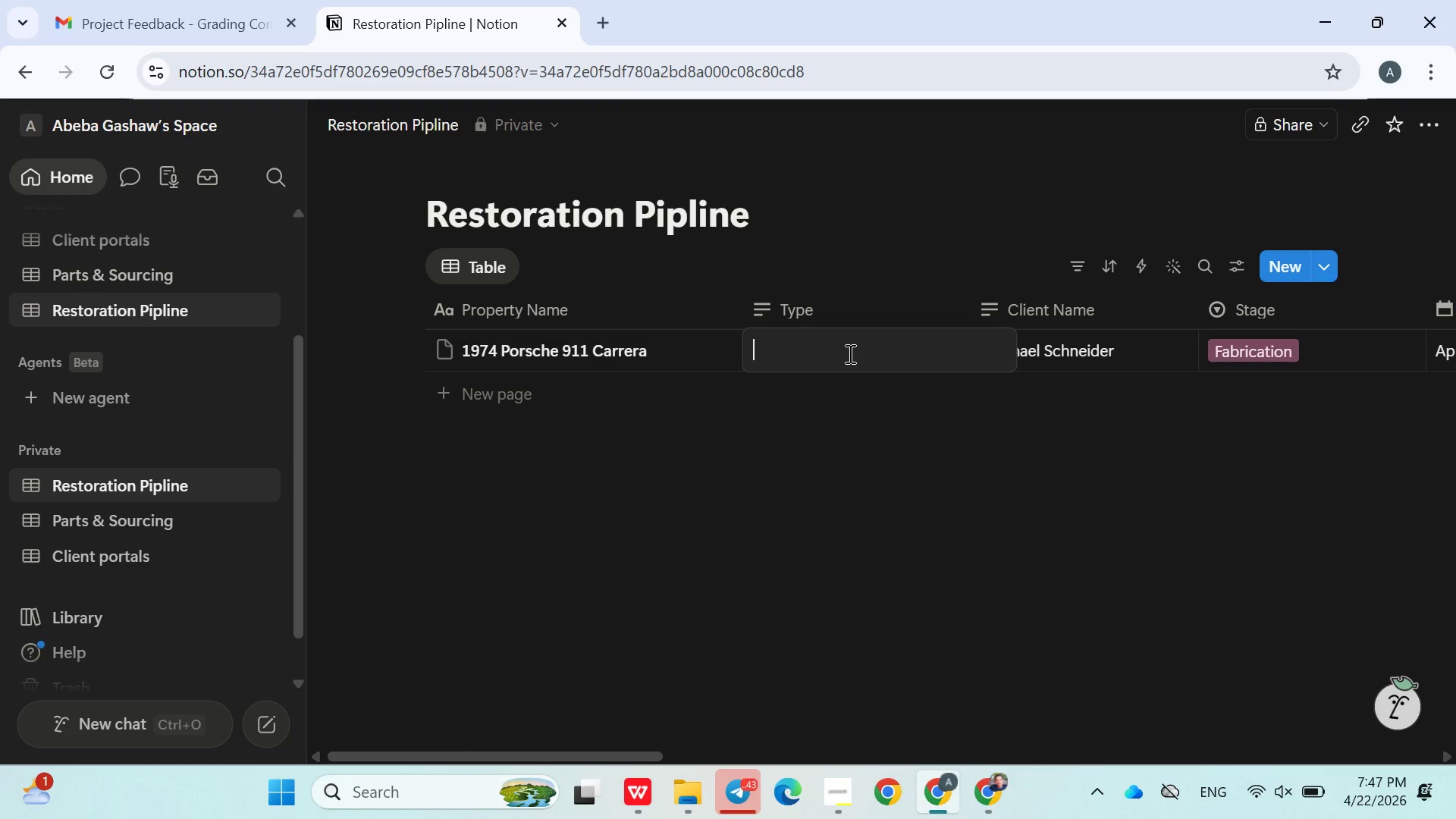 
left_click([783, 306])
 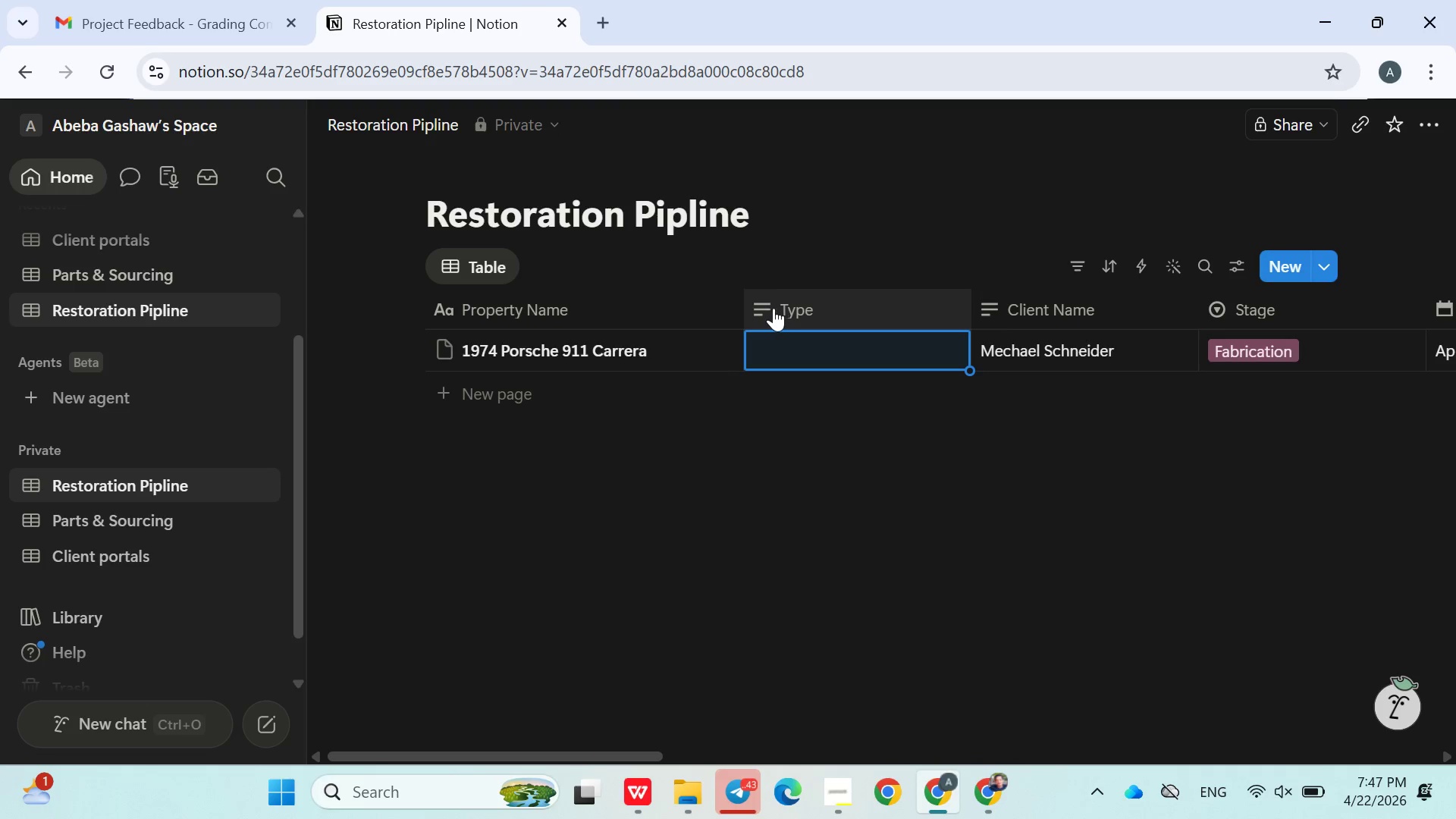 
left_click([774, 308])
 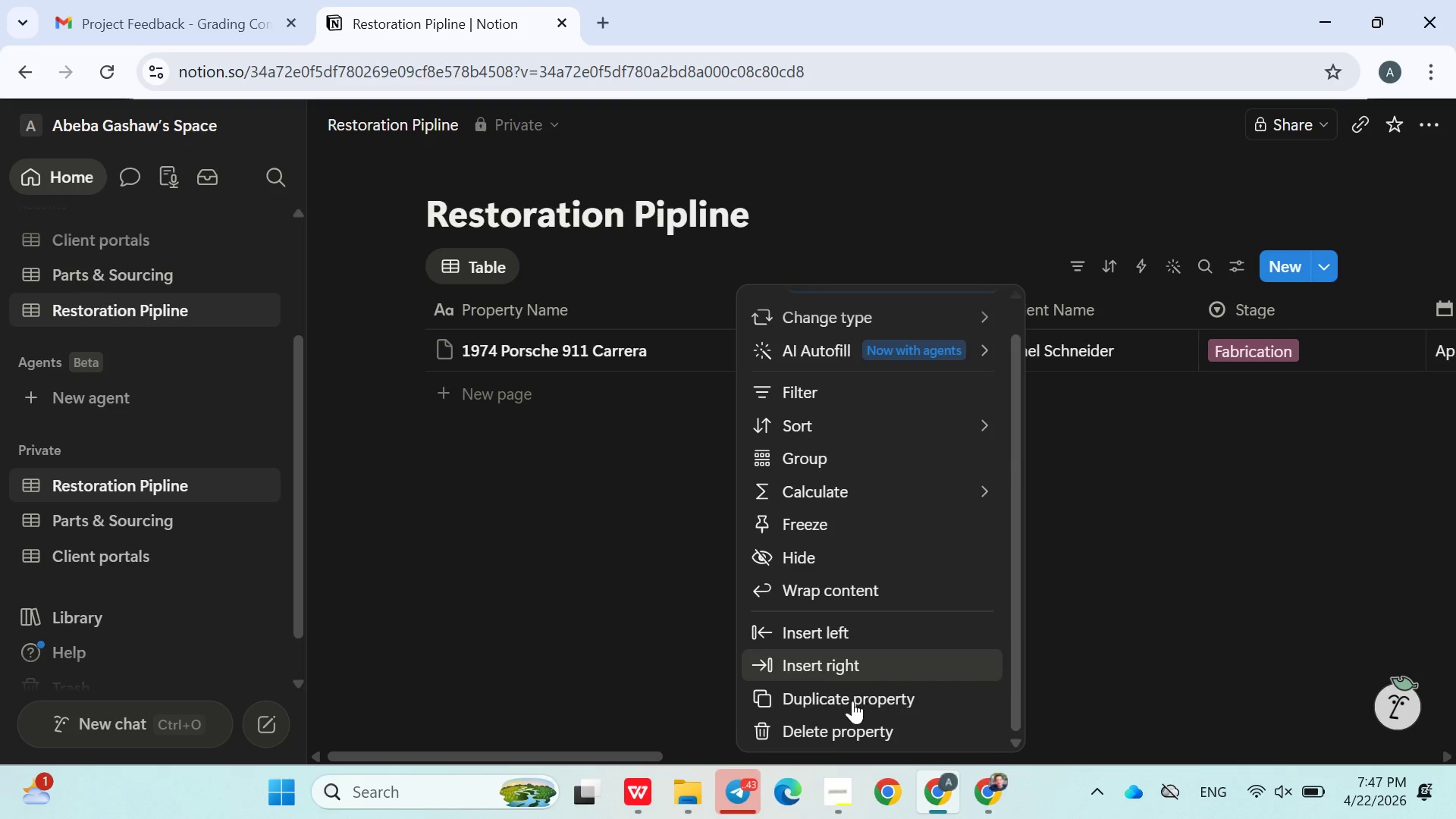 
left_click([845, 726])
 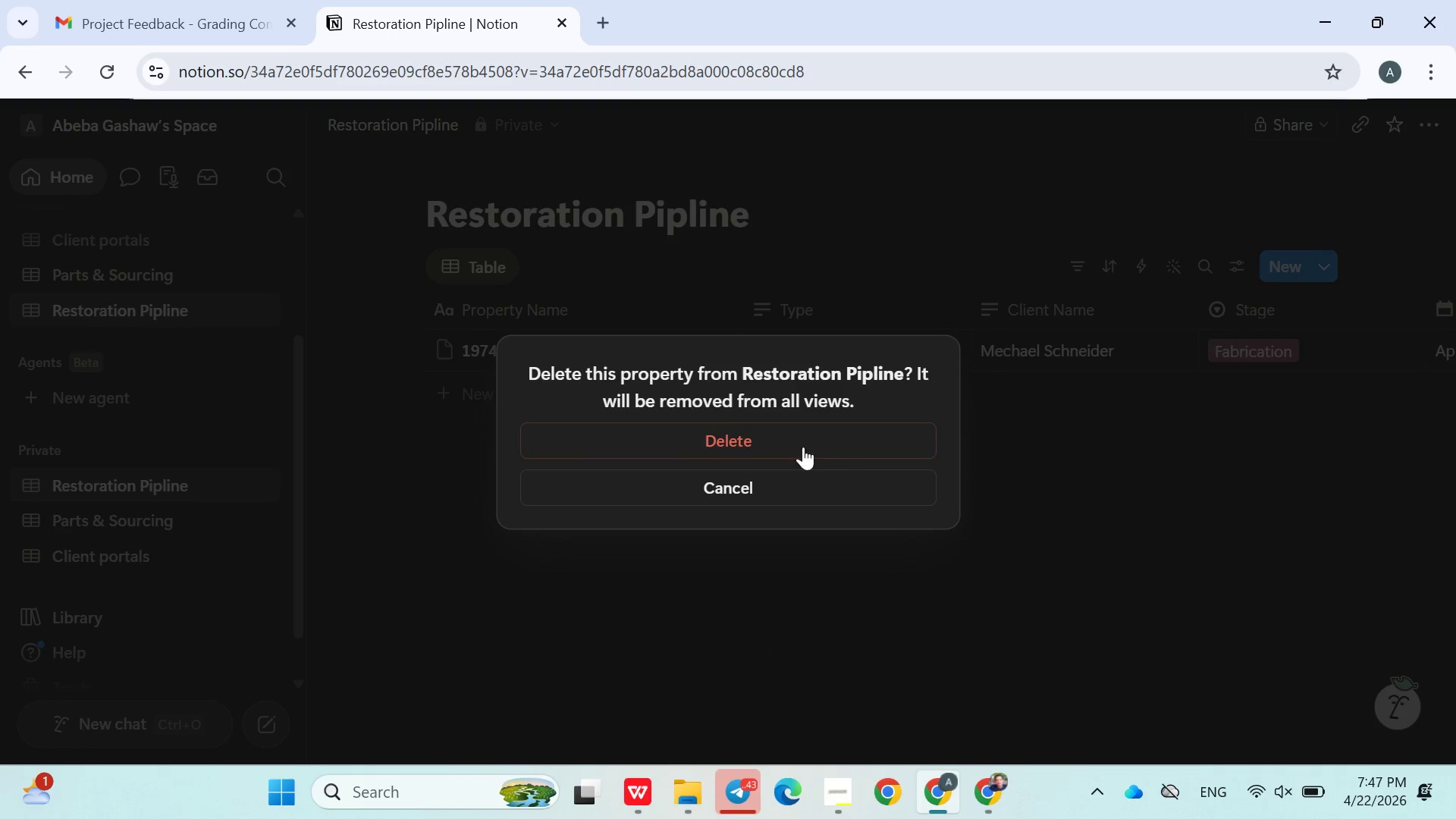 
left_click([801, 445])
 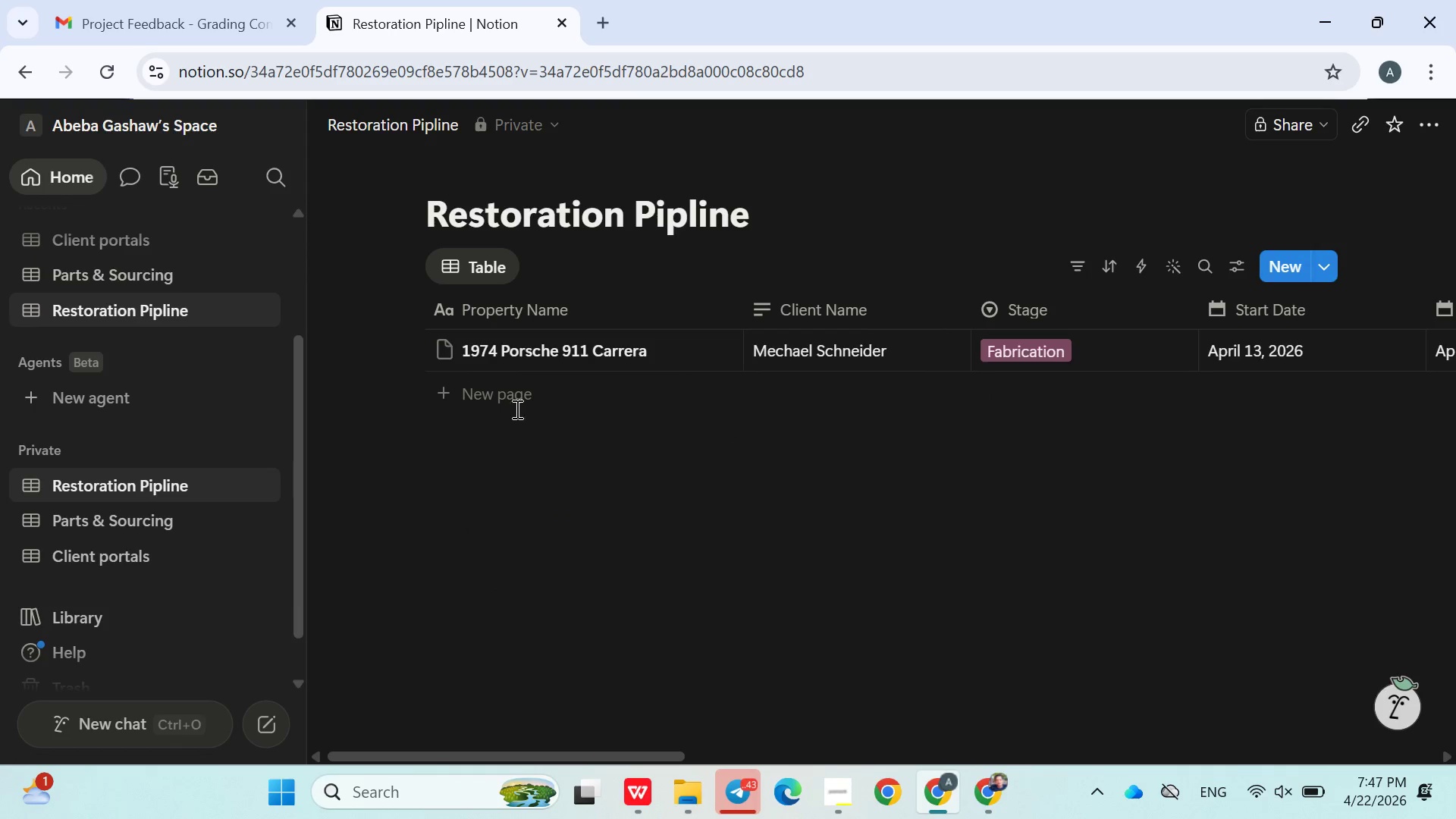 
left_click([511, 405])
 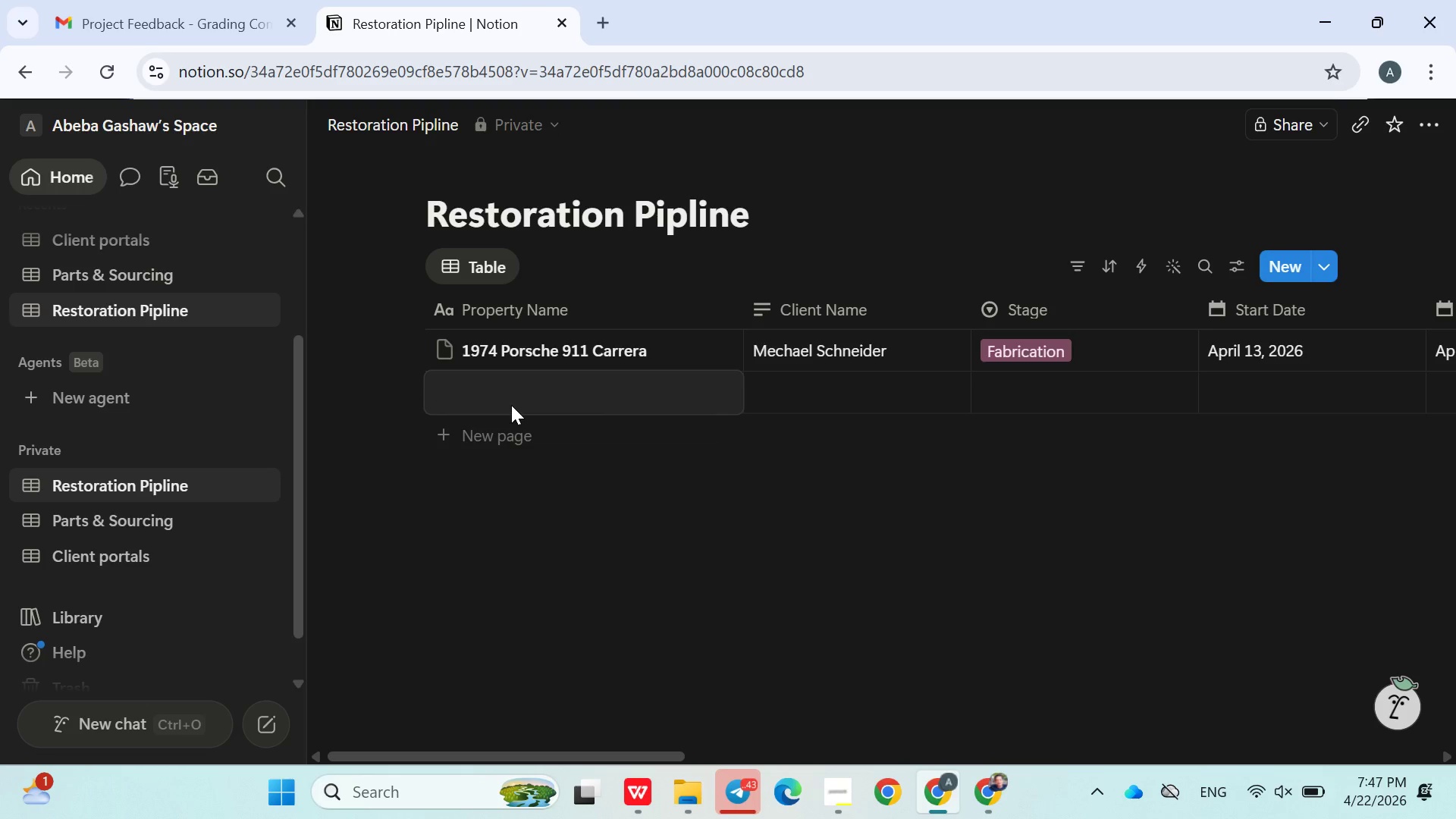 
type(!968  alfa)
 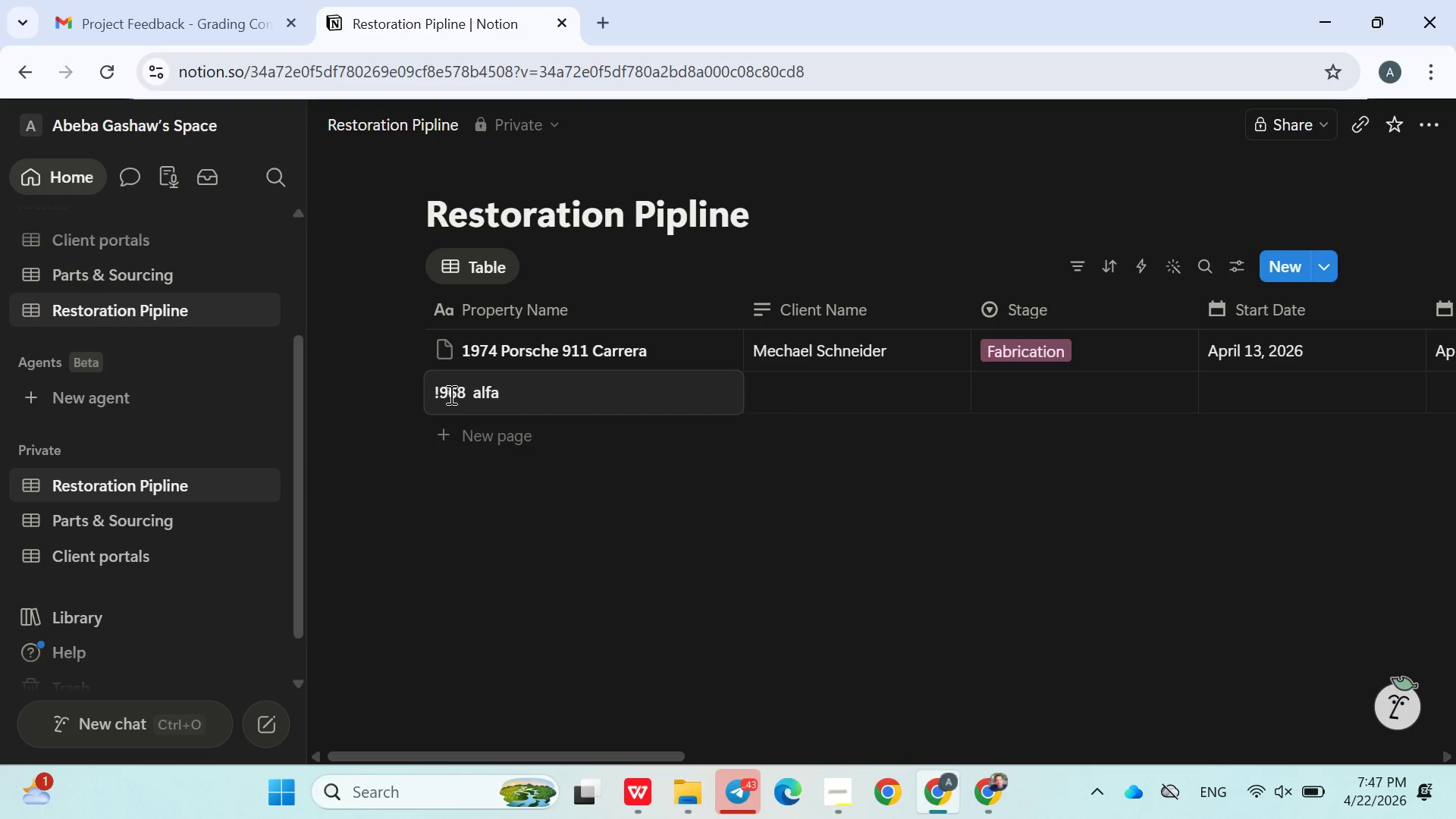 
left_click([441, 394])
 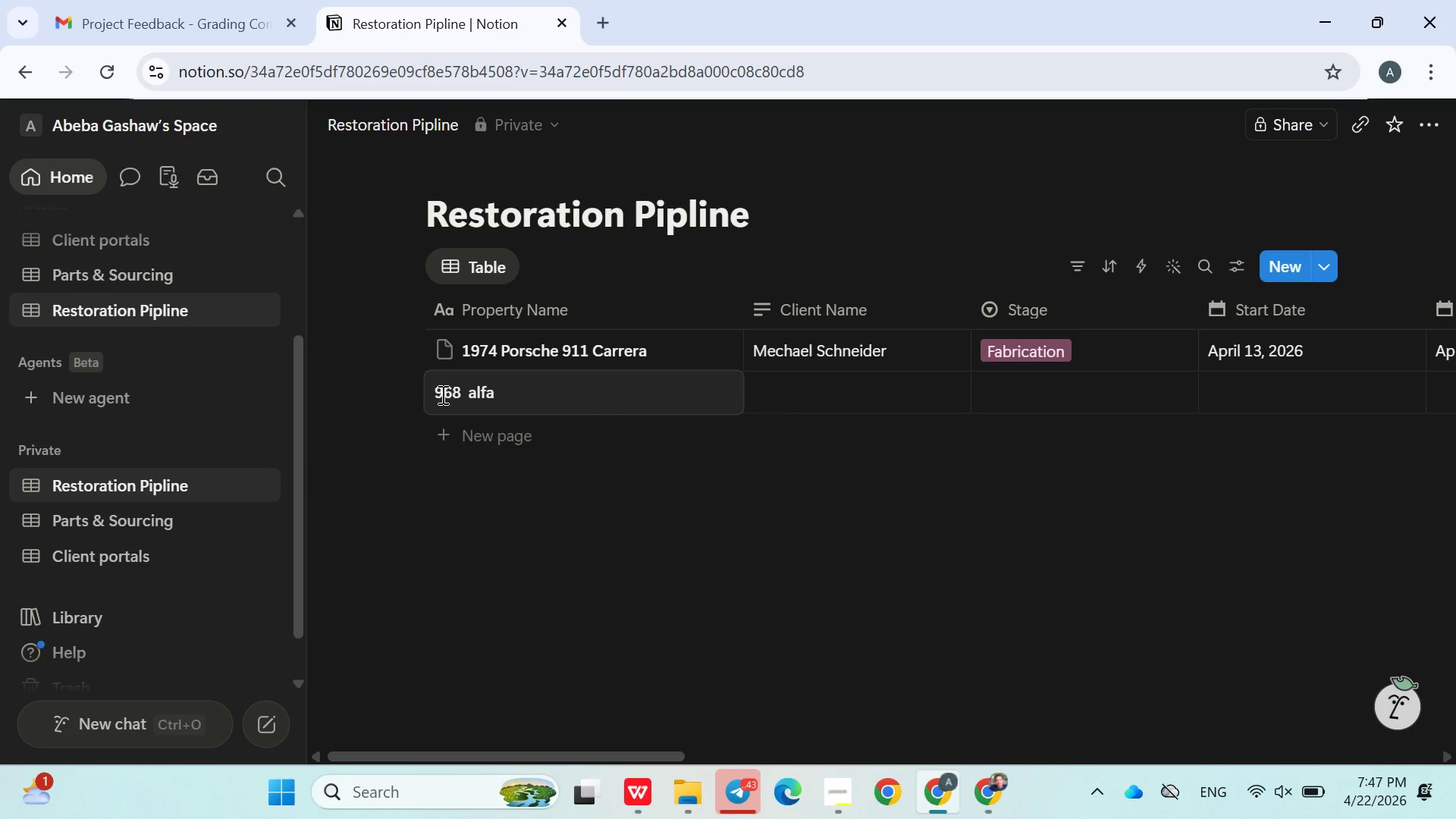 
key(Backspace)
 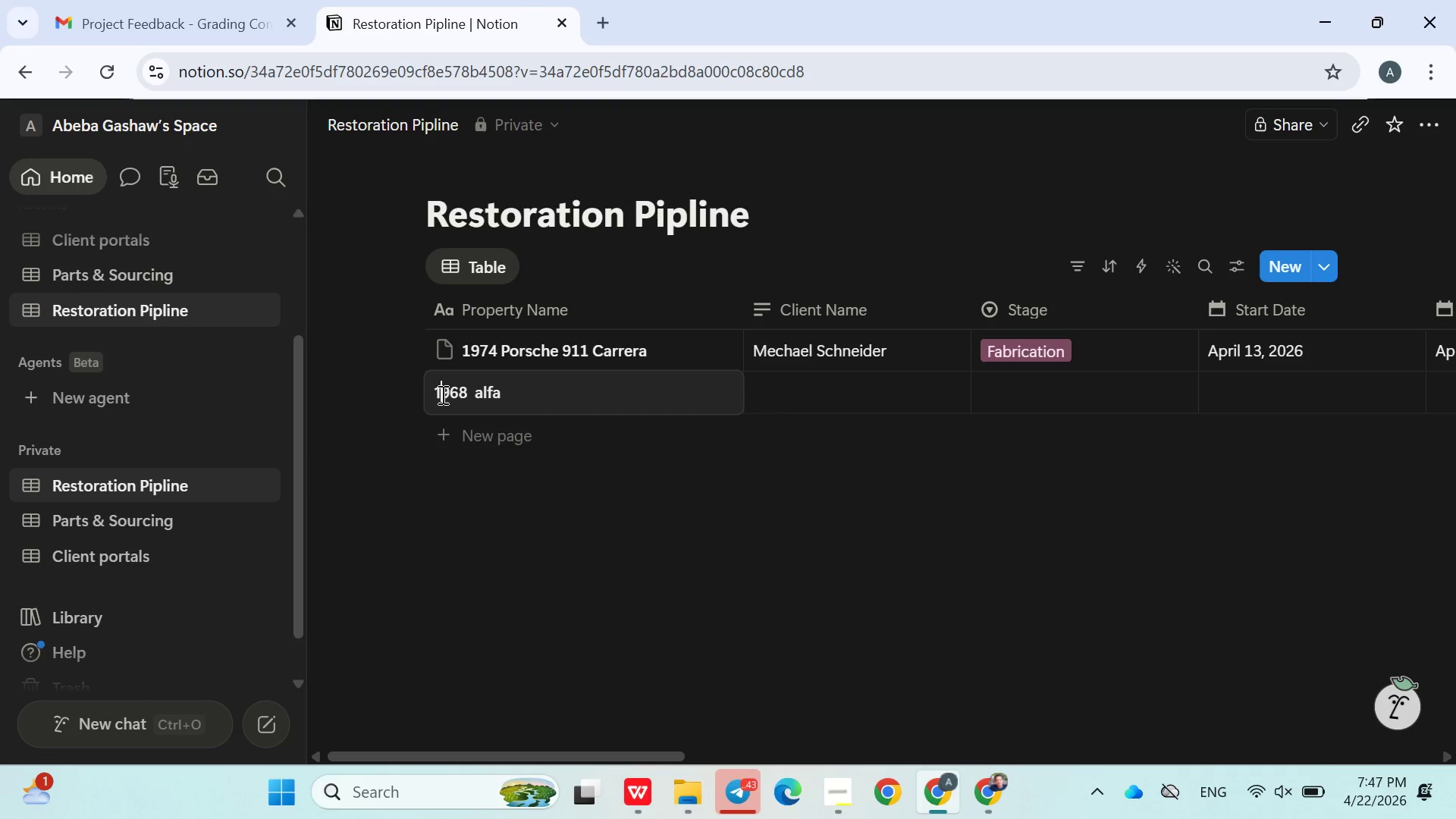 
key(1)
 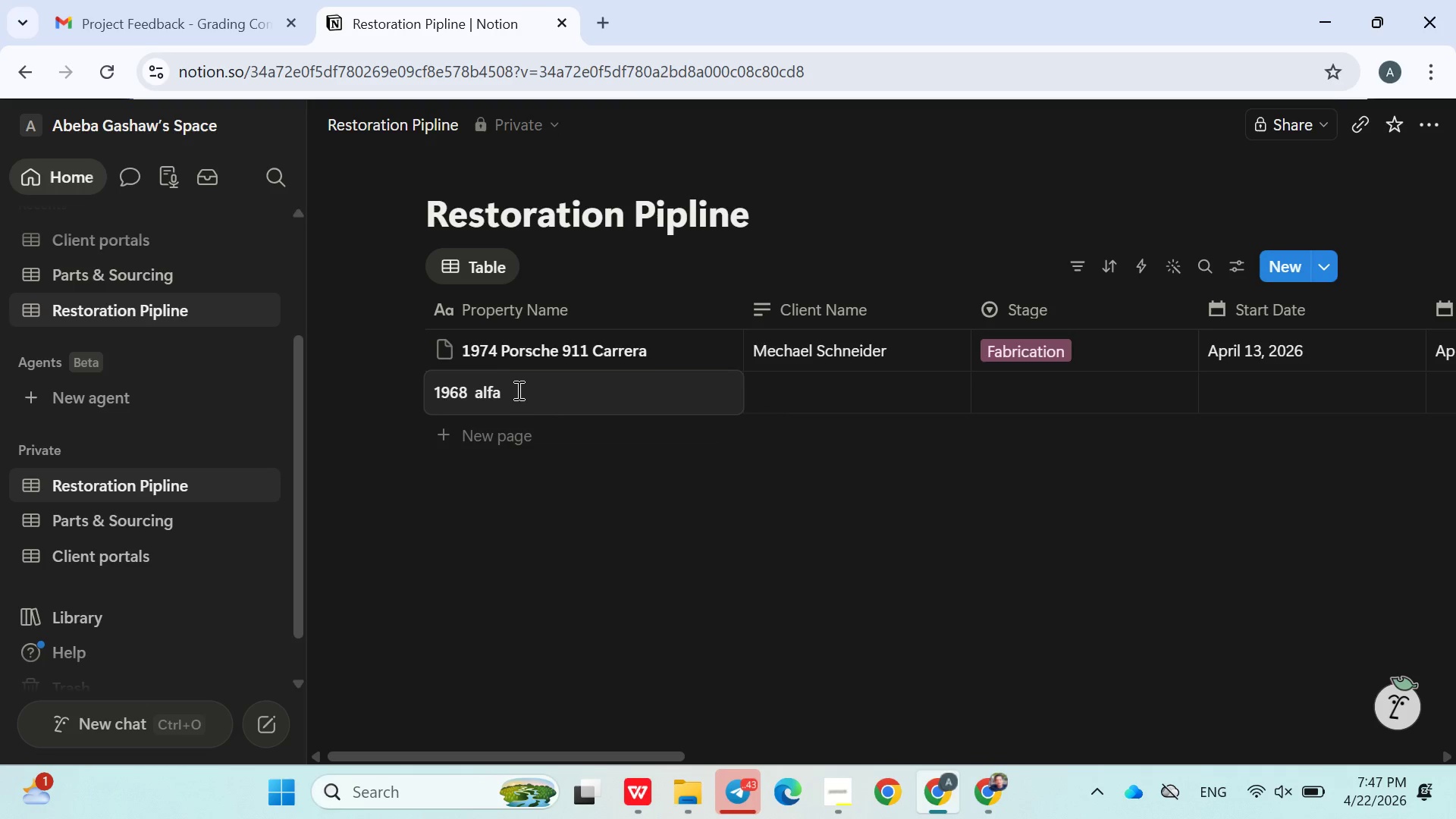 
left_click([518, 391])
 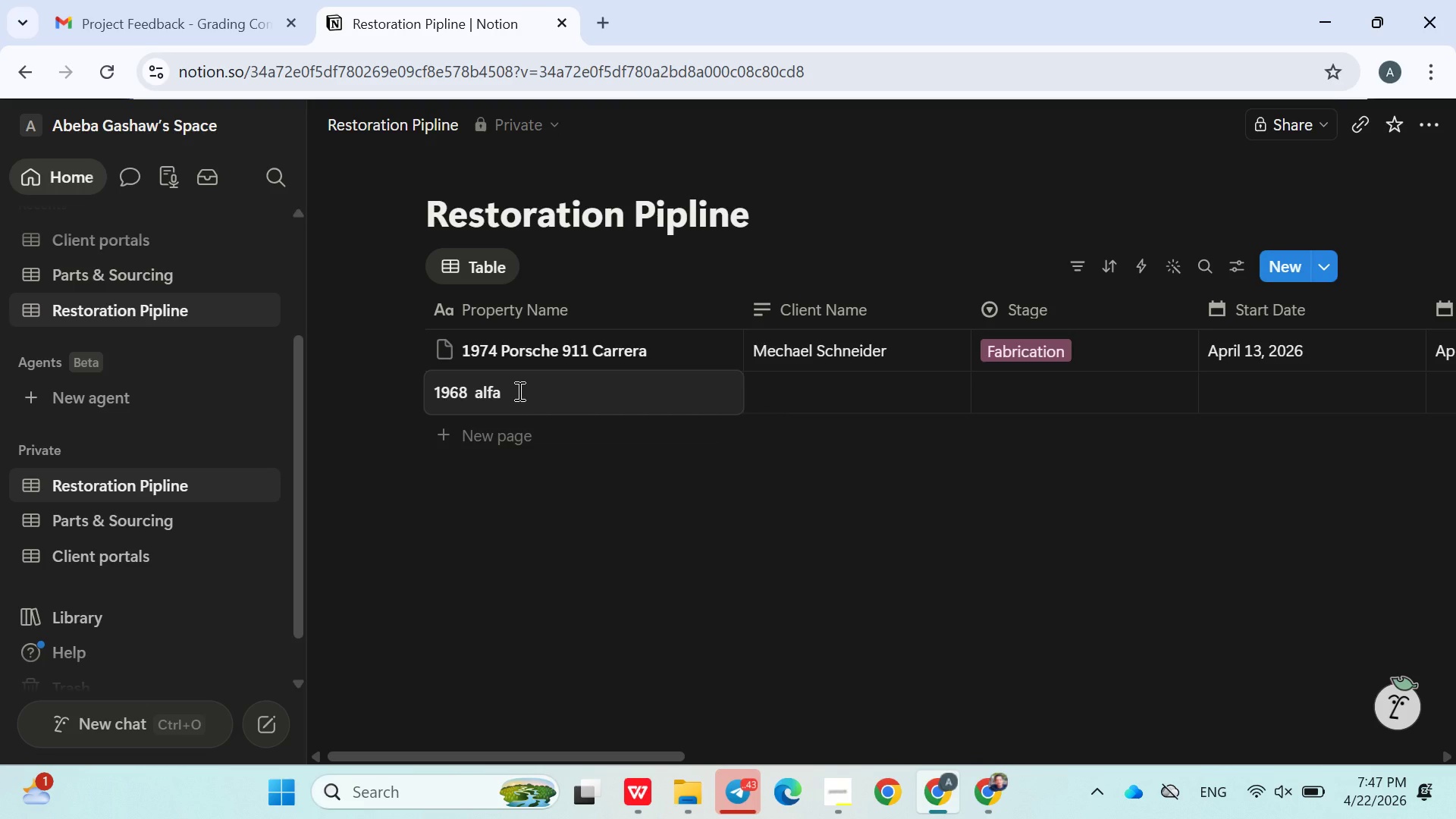 
key(Backspace)
key(Backspace)
key(Backspace)
key(Backspace)
type(Alfa Remo)
key(Backspace)
key(Backspace)
key(Backspace)
type(omeo Guulia Sprint)
 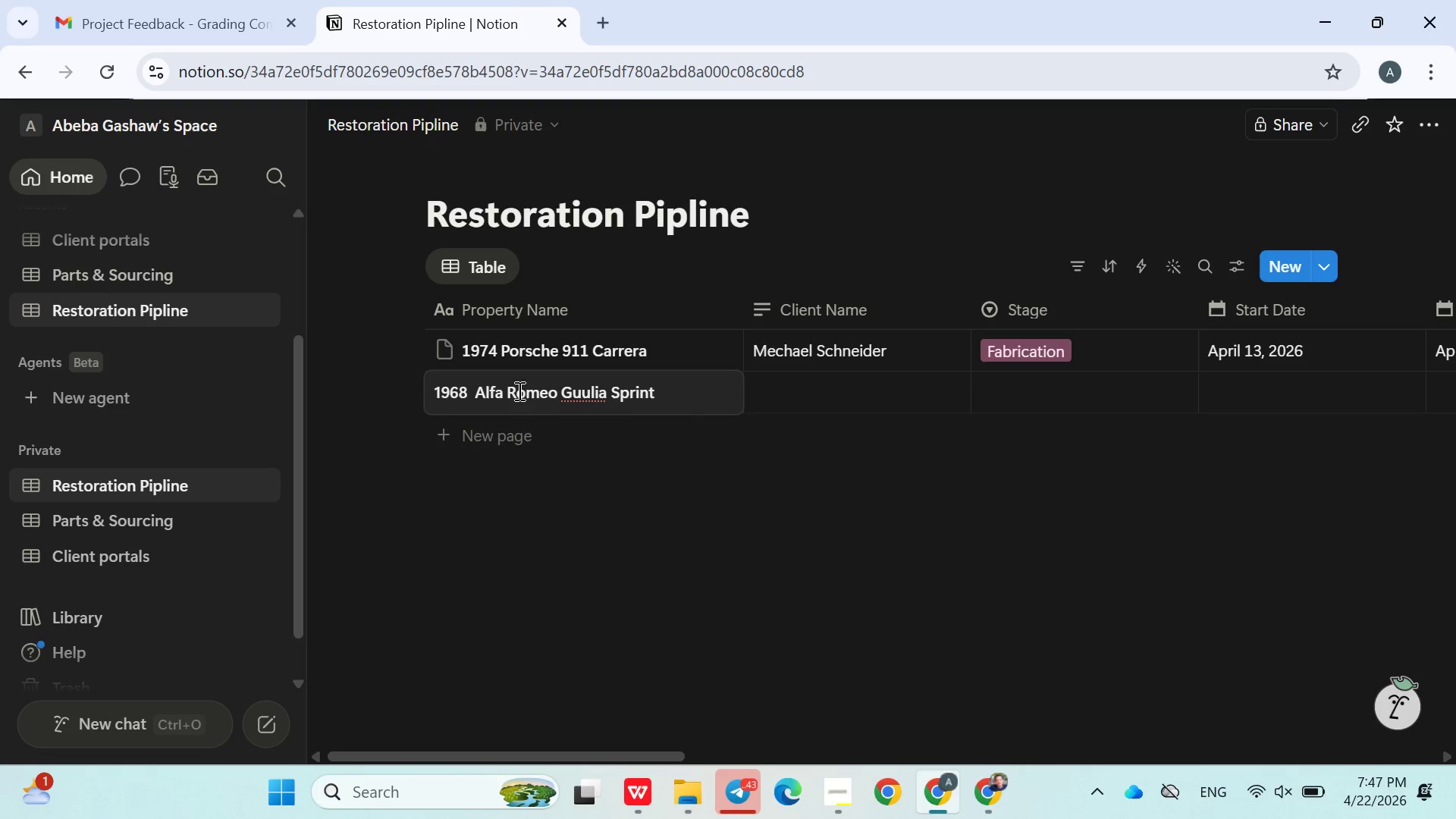 
double_click([795, 398])
 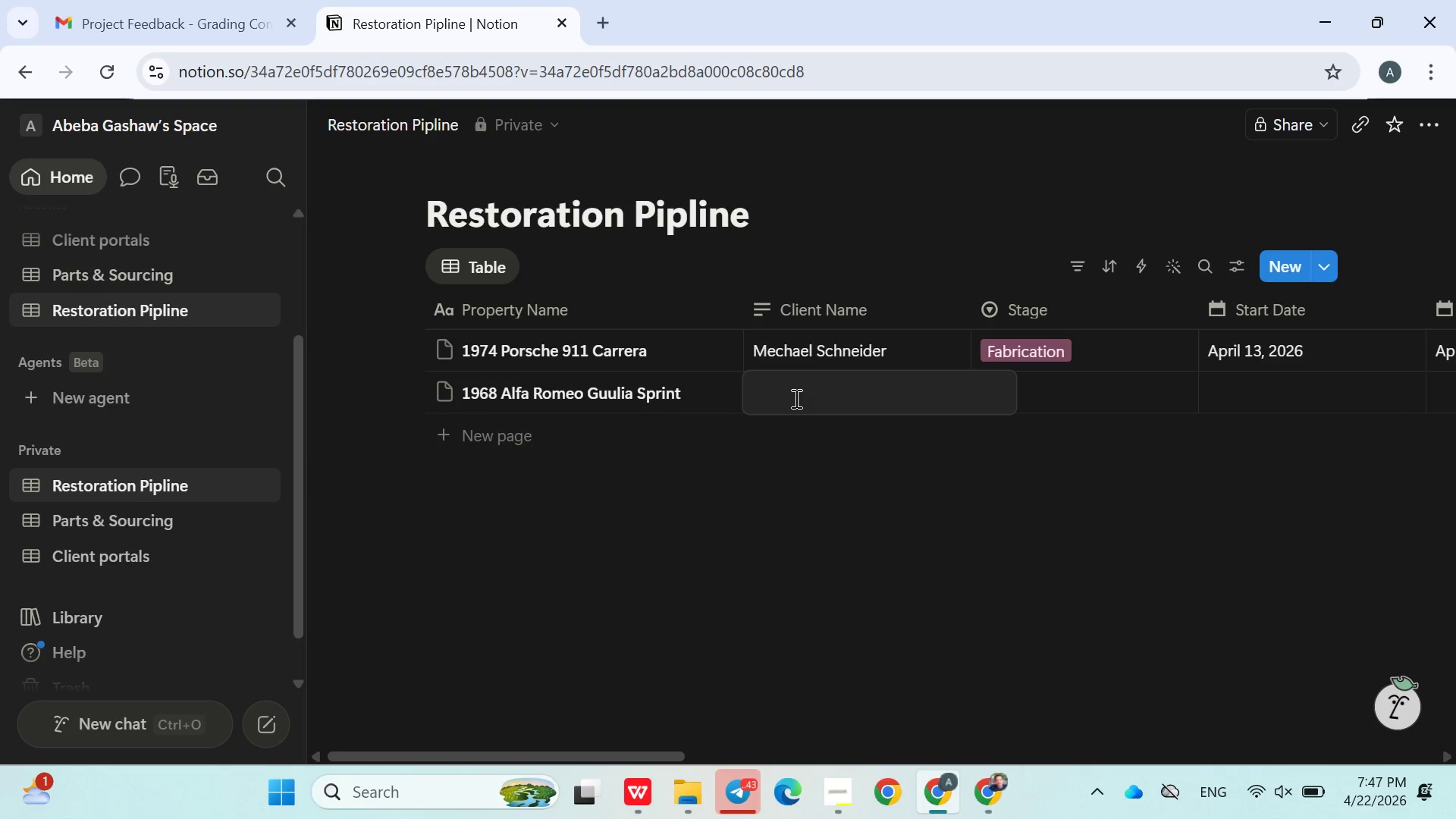 
type(Luca Biqnchi)
 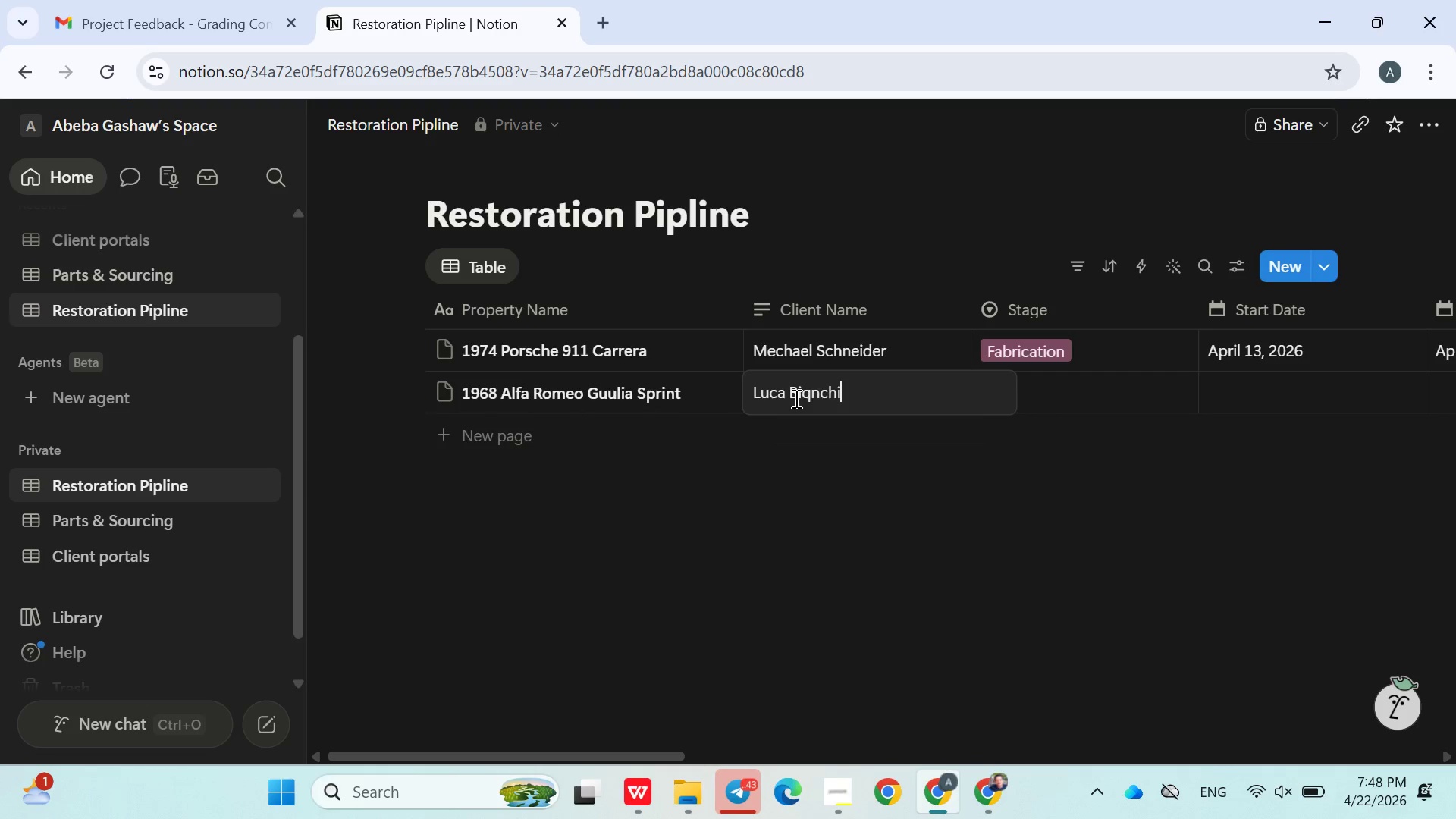 
left_click([814, 398])
 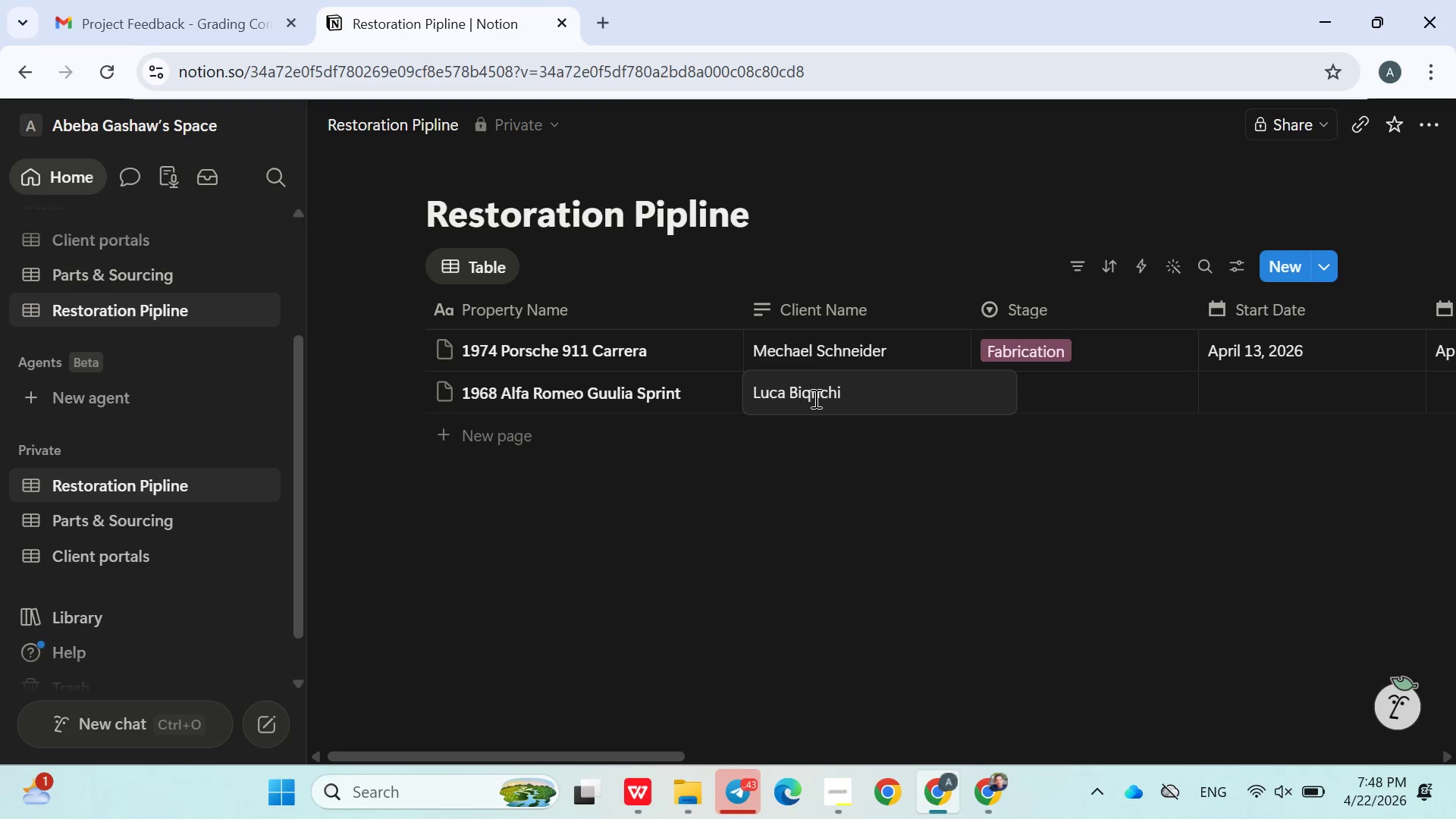 
key(Backspace)
 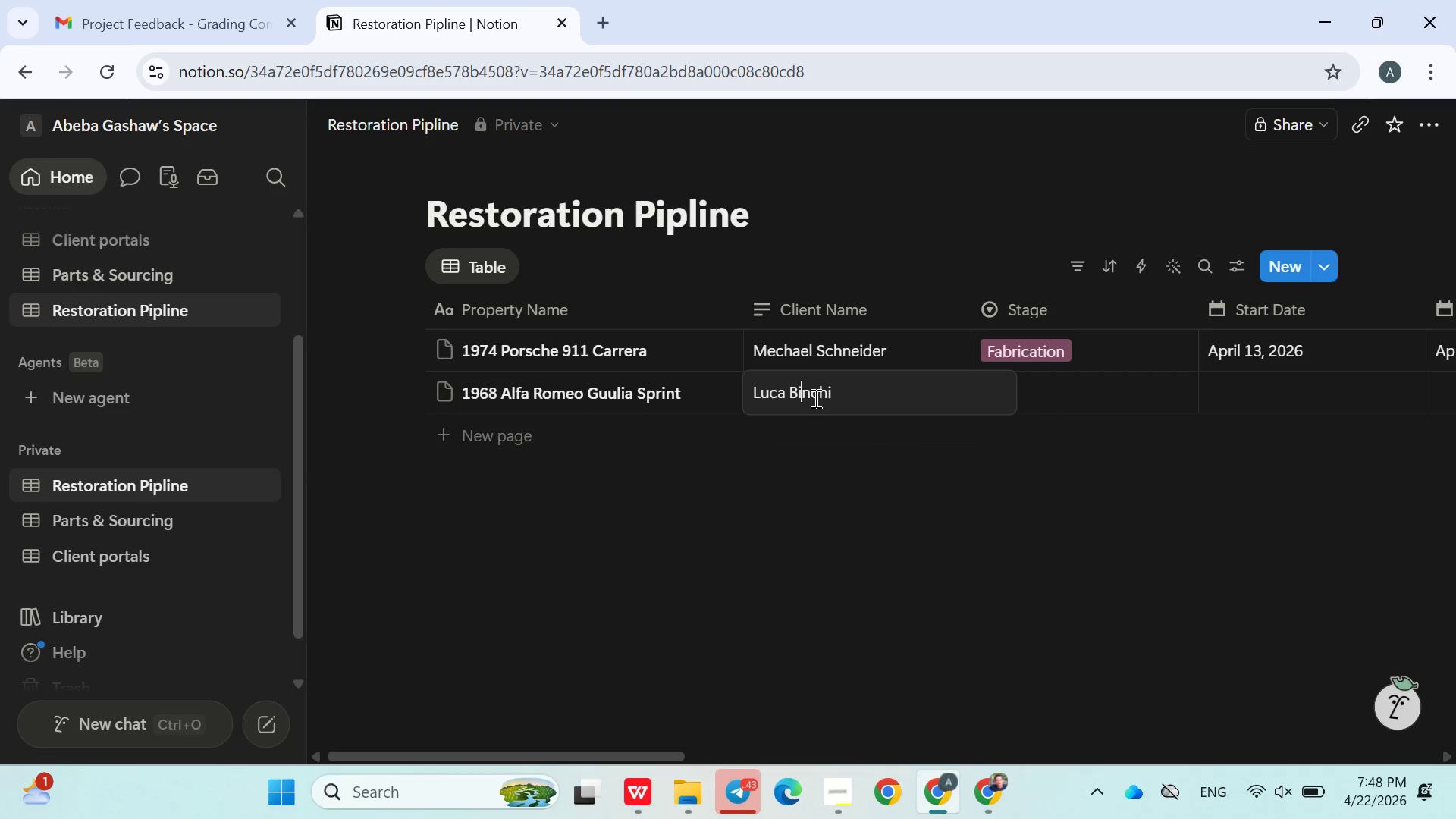 
key(A)
 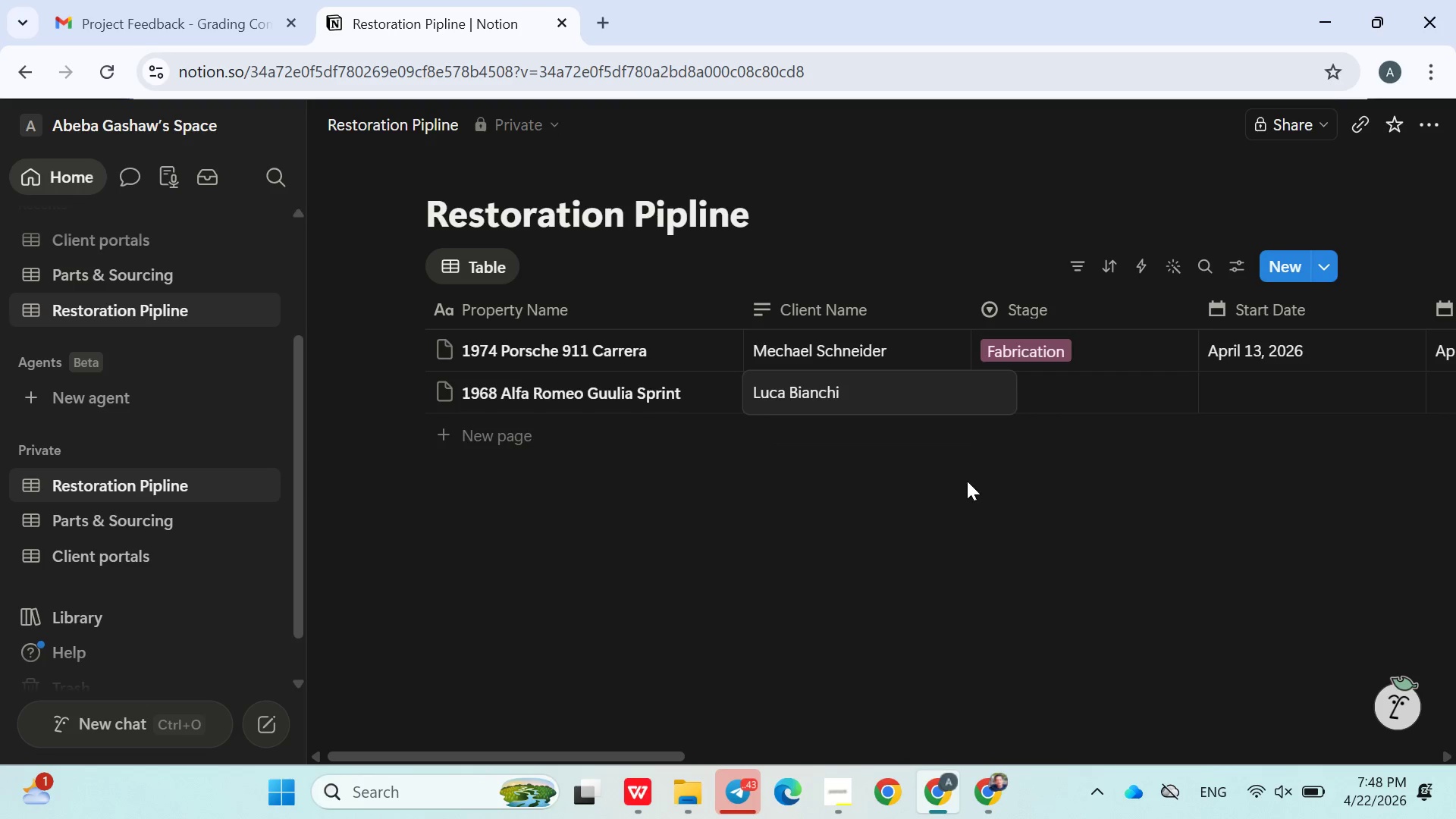 
left_click([969, 482])
 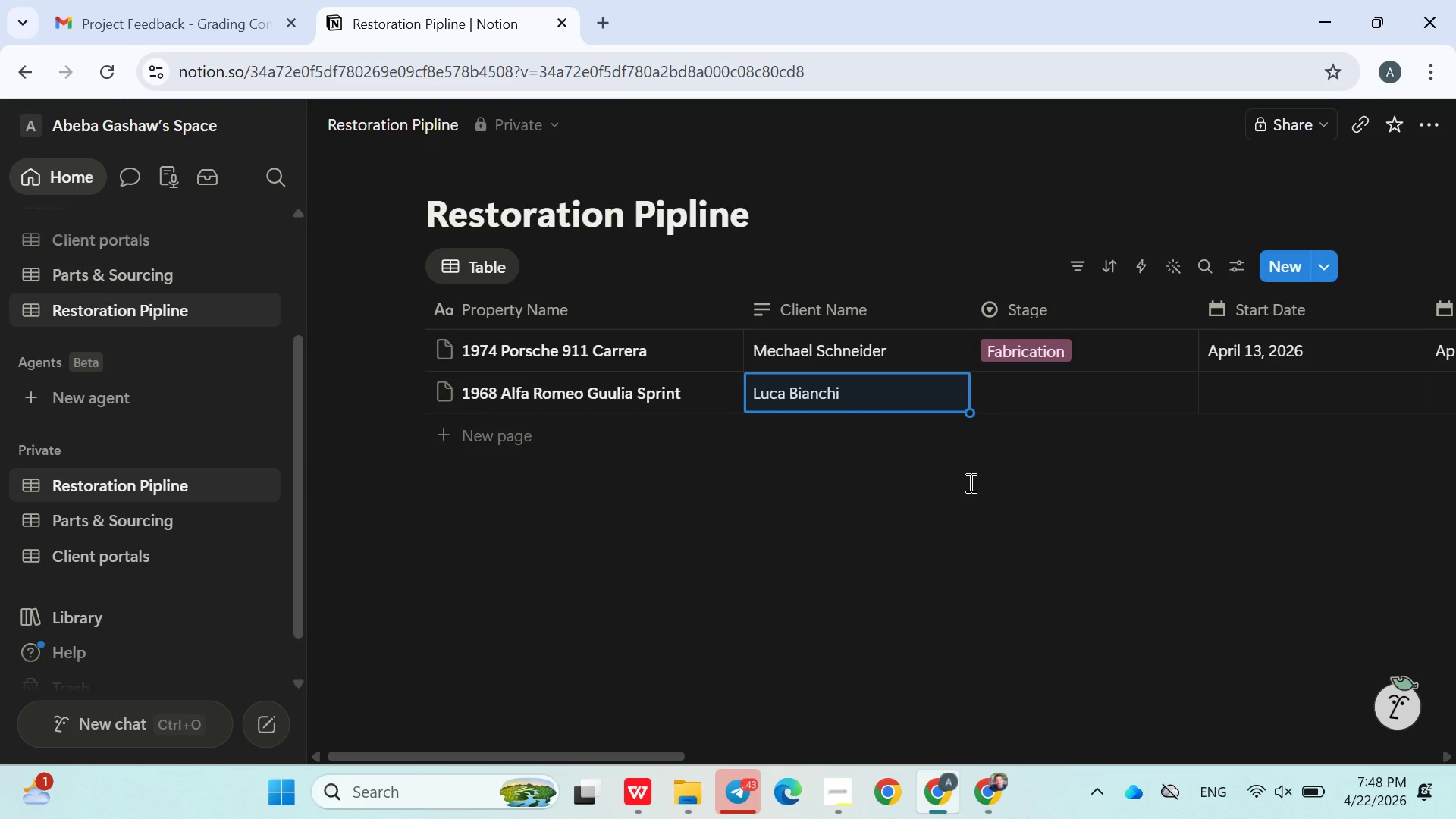 
left_click([1051, 394])
 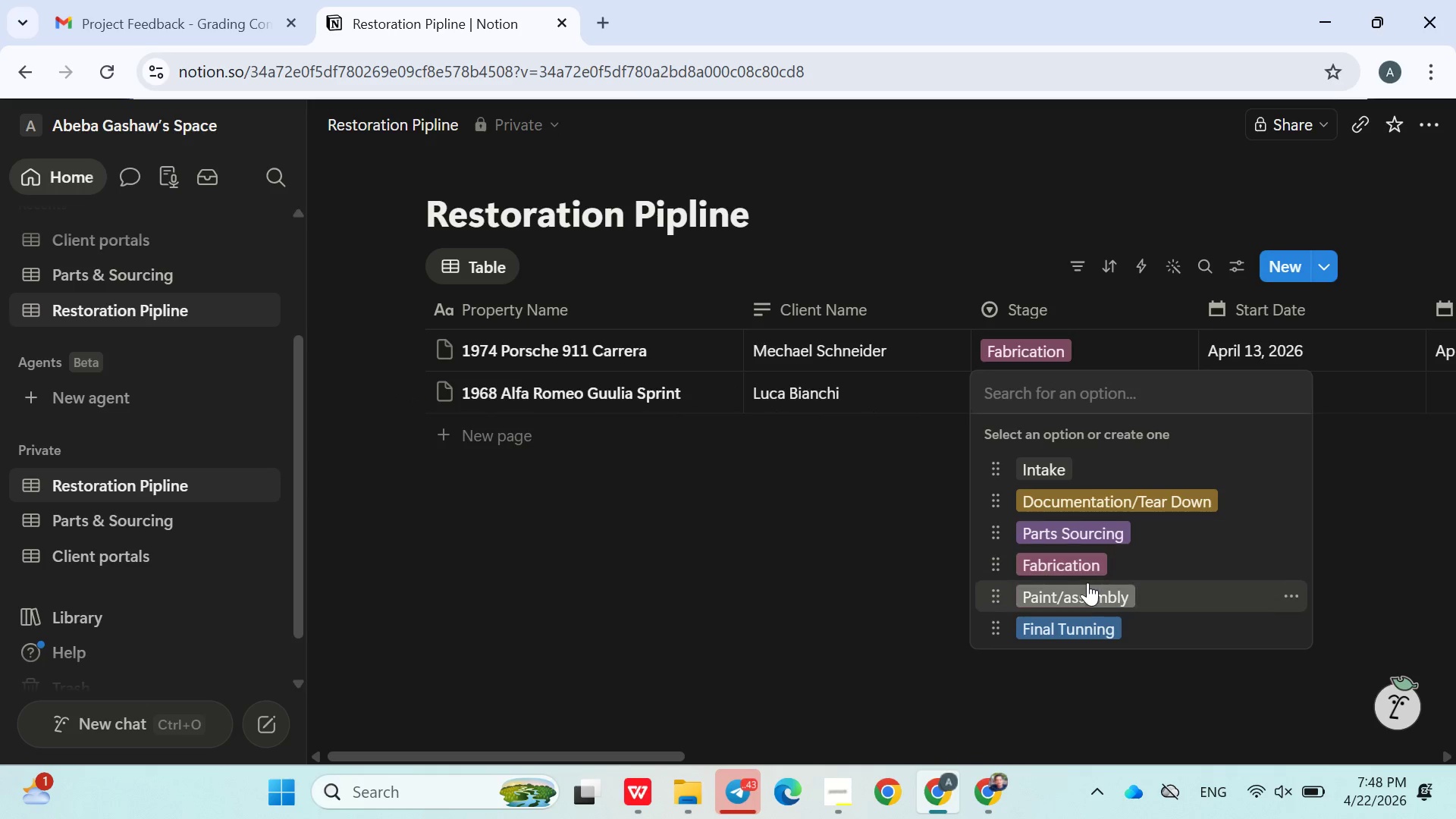 
left_click([1080, 598])
 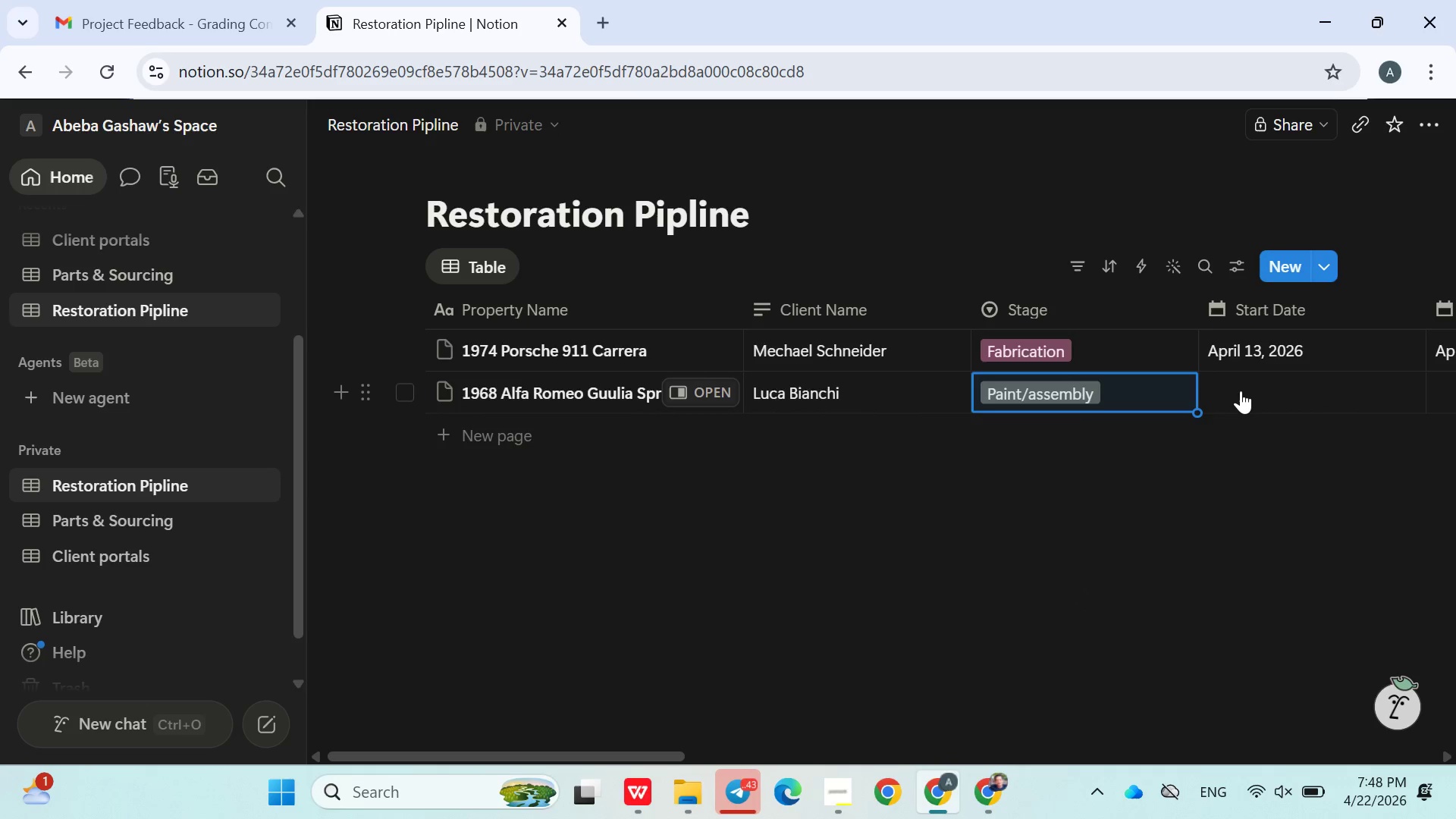 
left_click([1241, 391])
 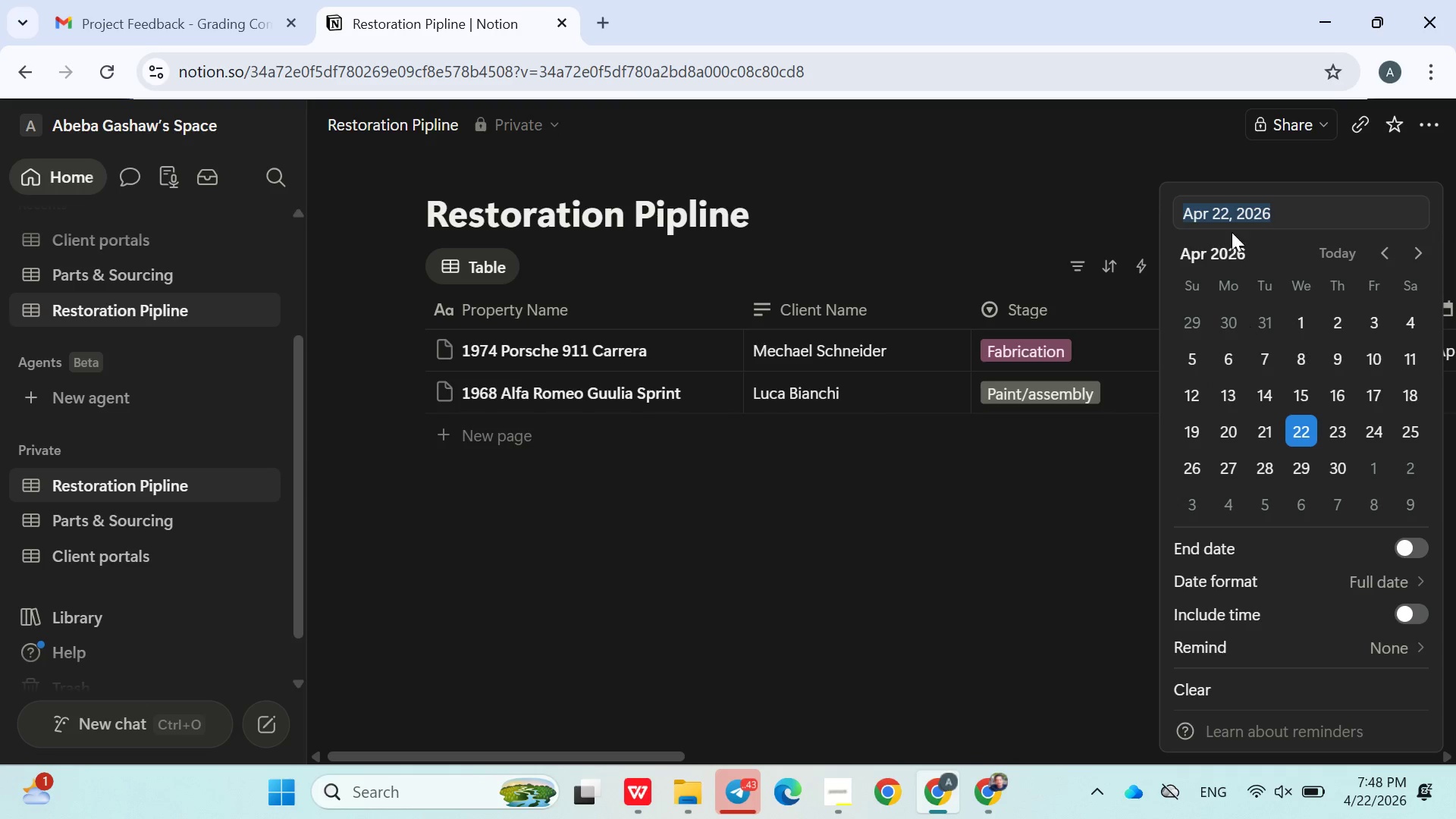 
wait(5.66)
 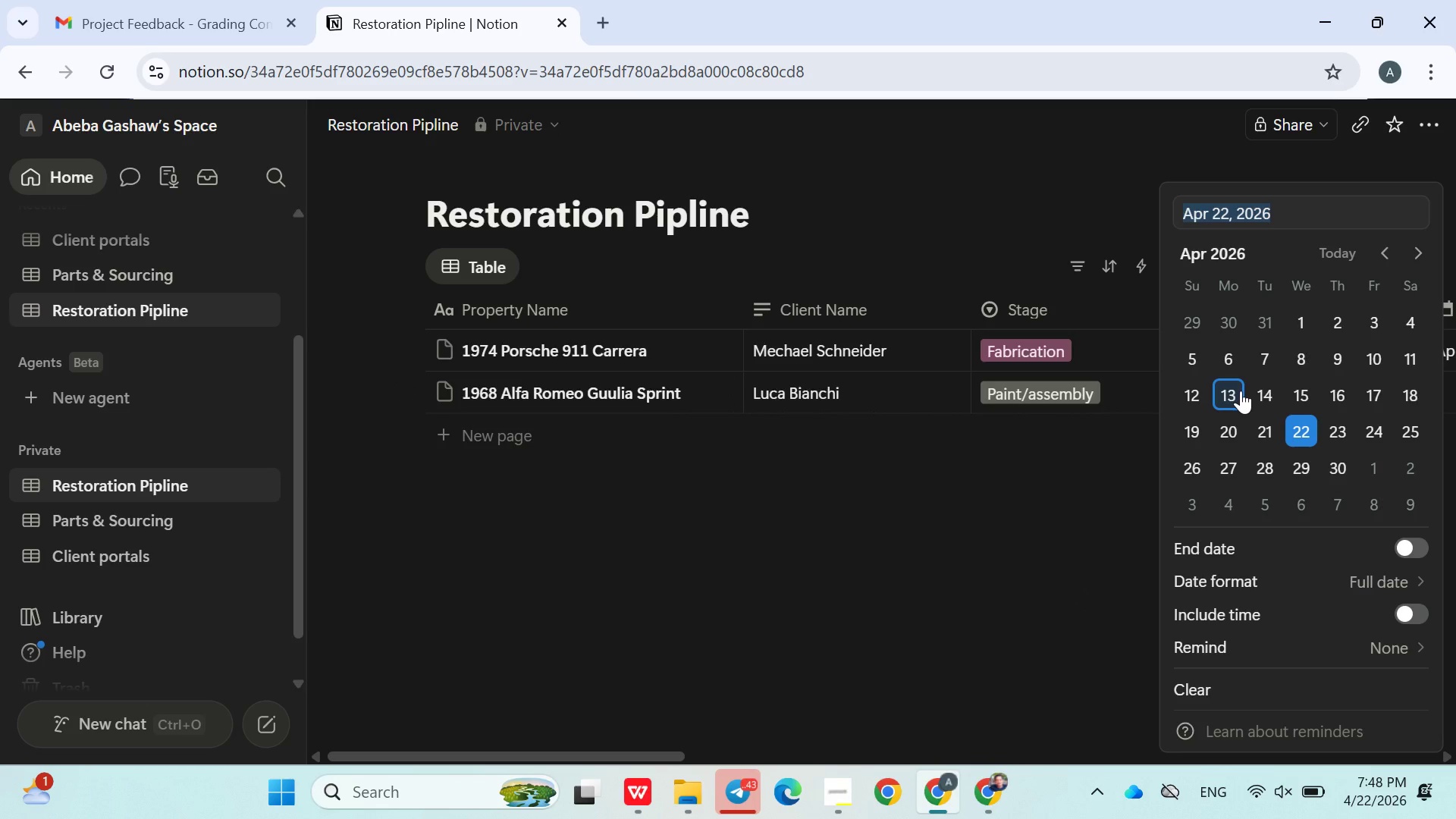 
double_click([1373, 256])
 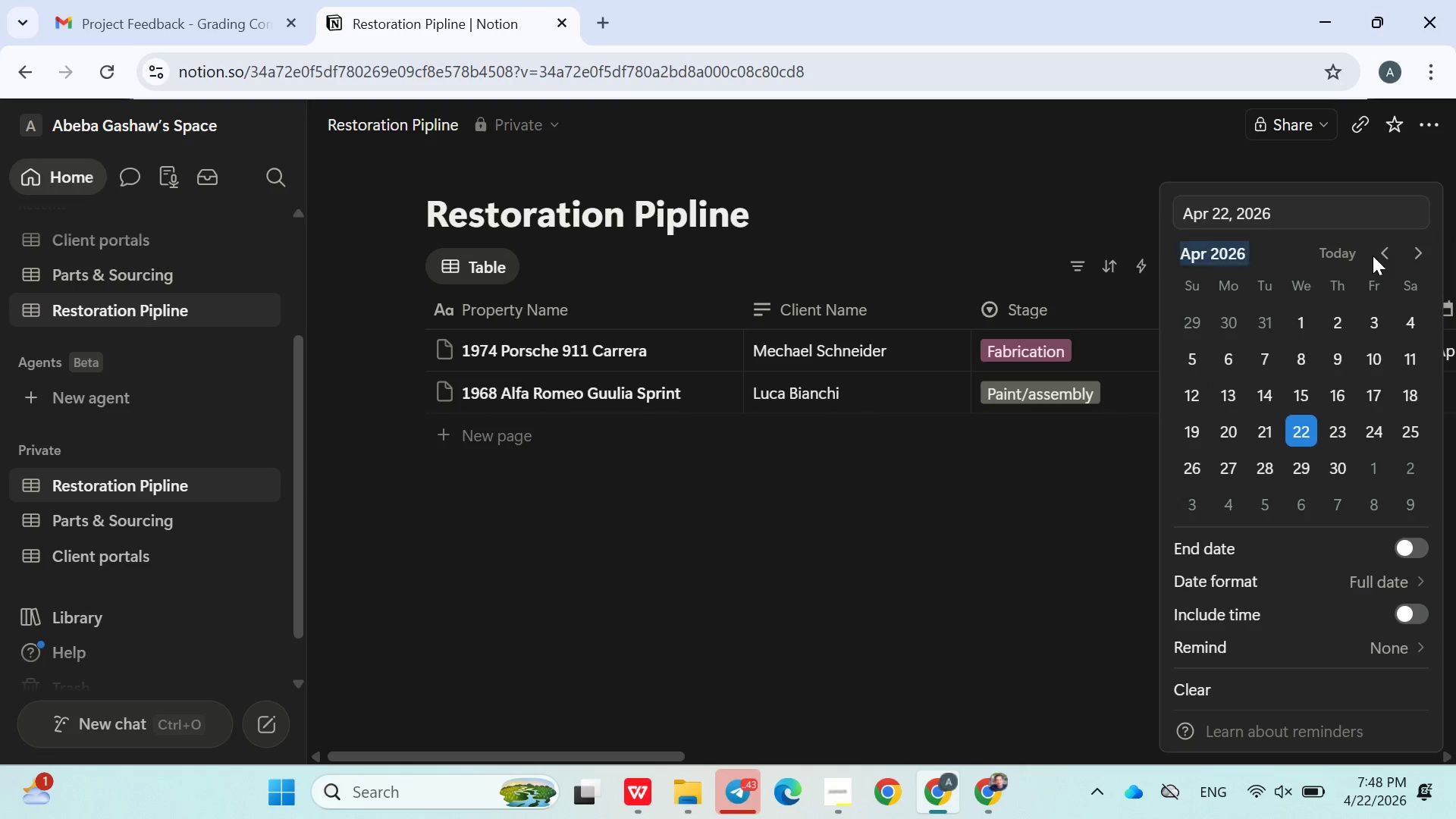 
triple_click([1373, 256])
 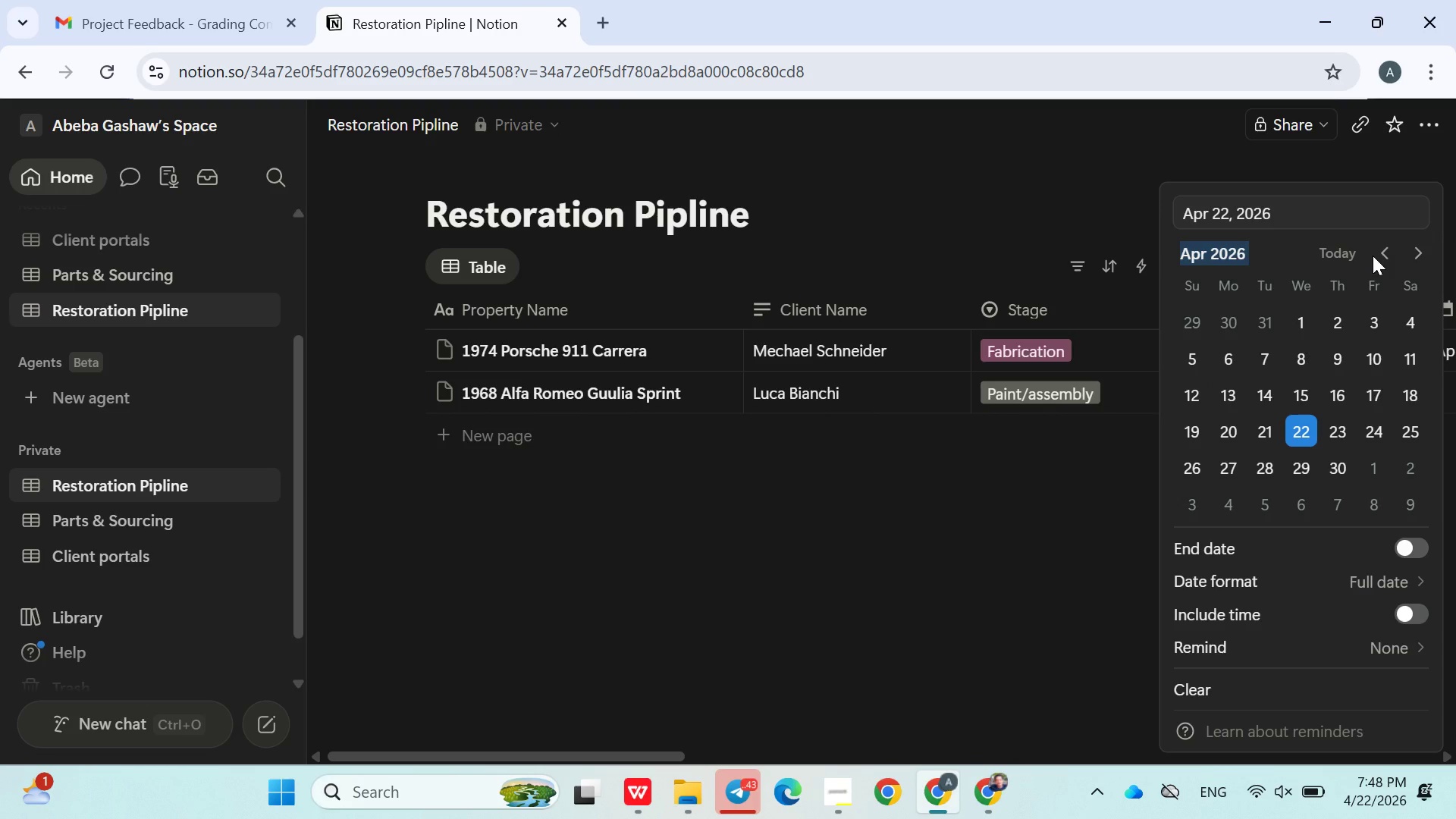 
triple_click([1373, 256])
 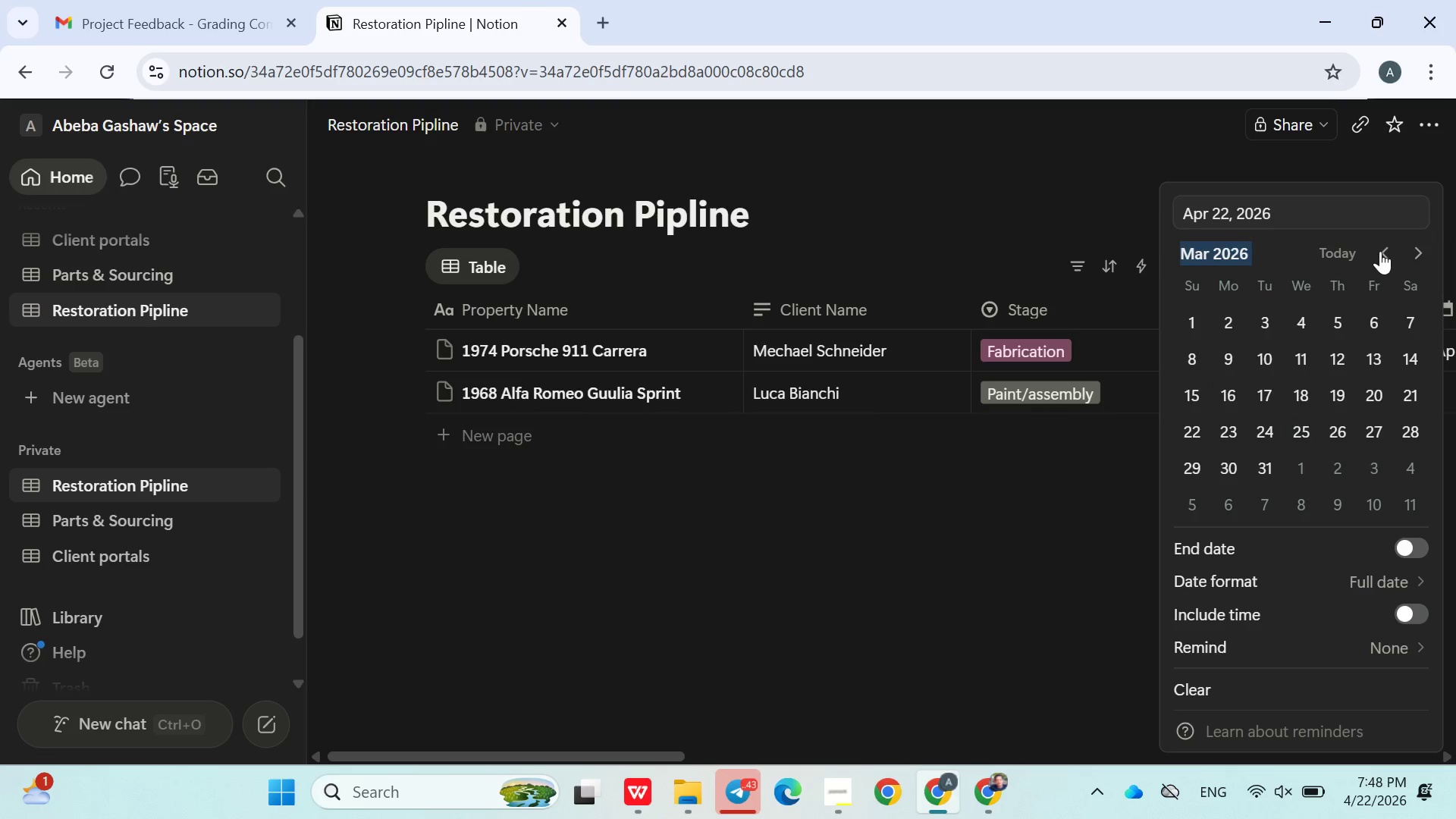 
double_click([1380, 251])
 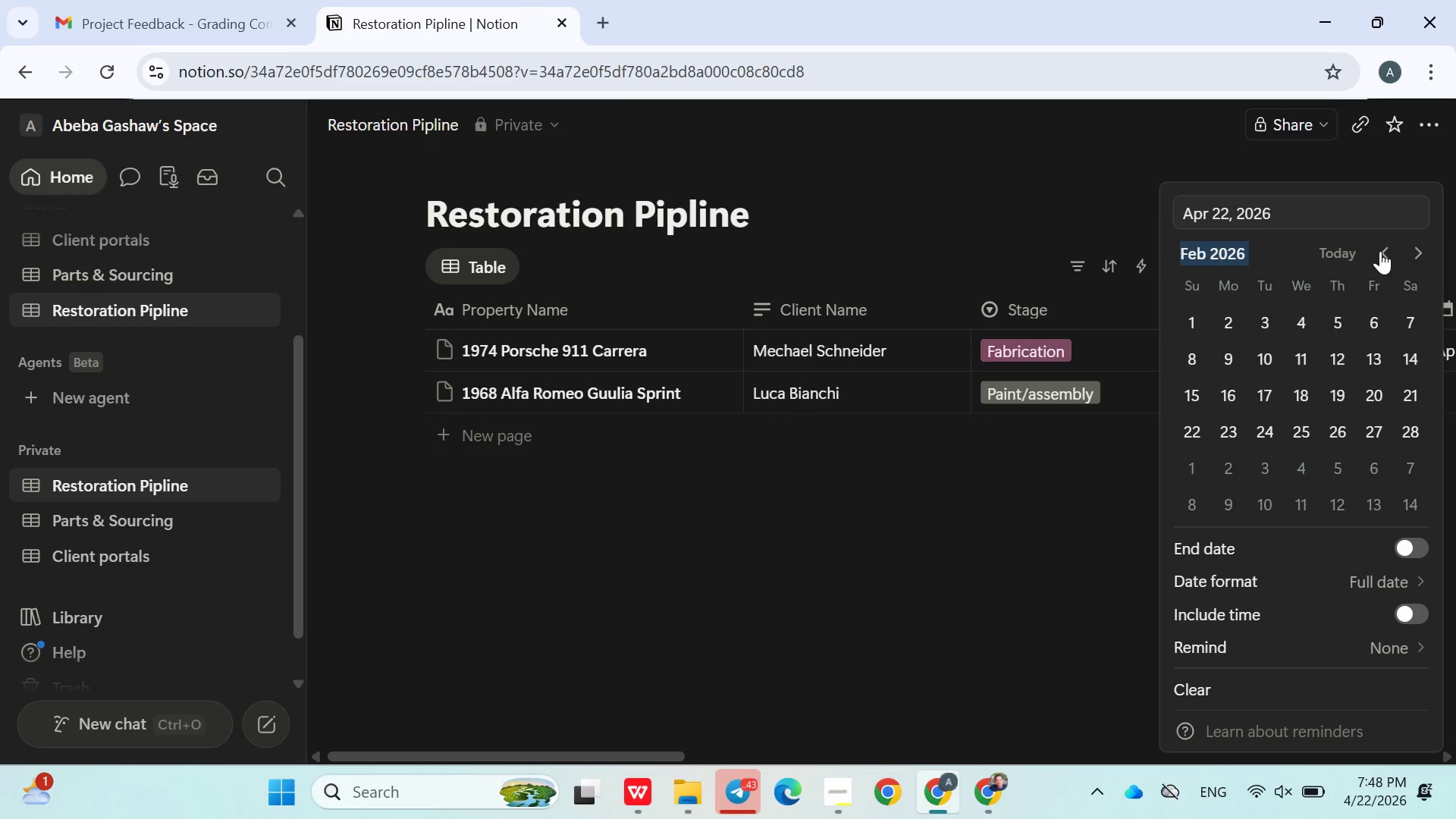 
triple_click([1380, 251])
 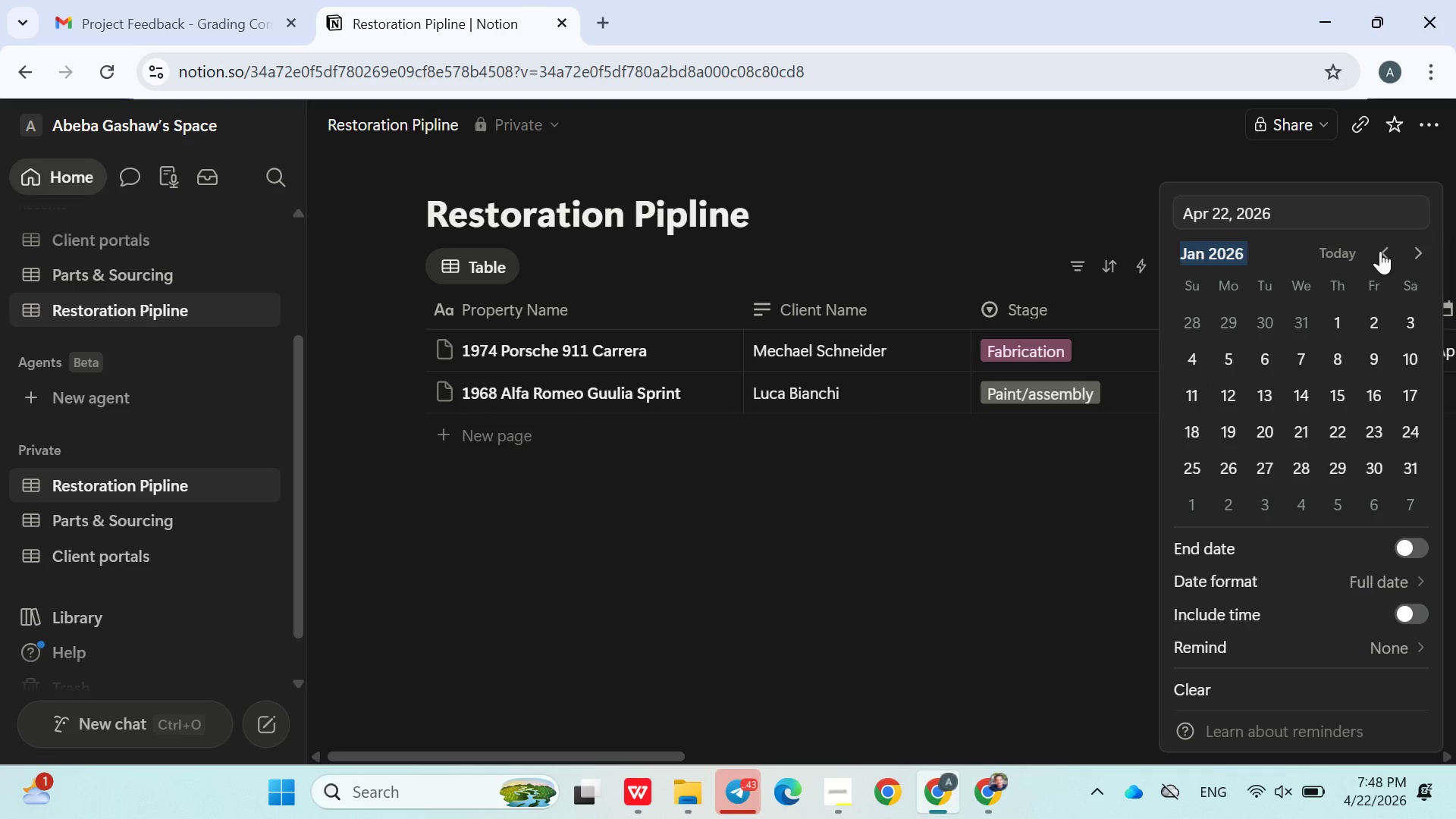 
triple_click([1380, 251])
 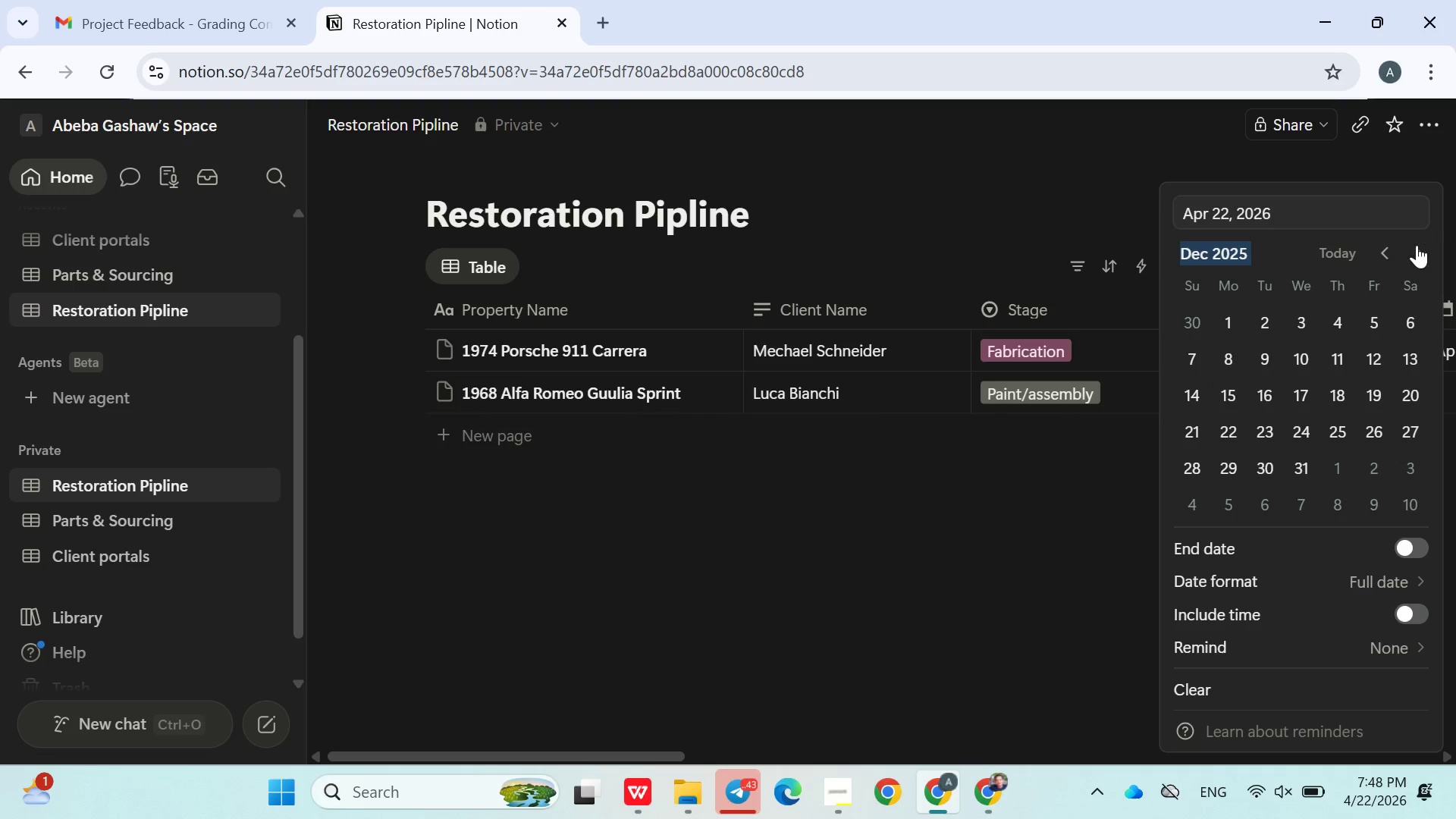 
double_click([1422, 244])
 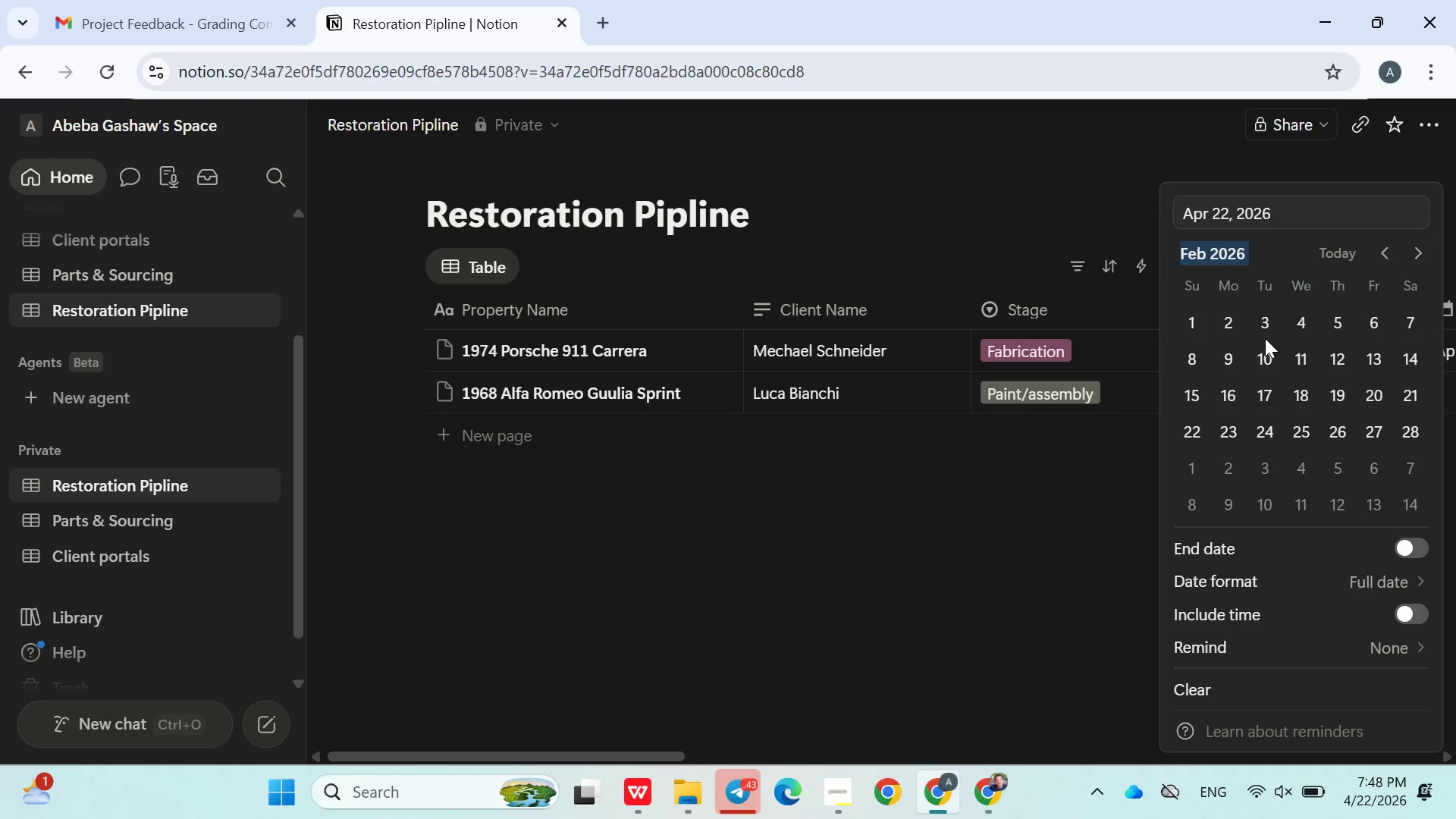 
left_click([1347, 328])
 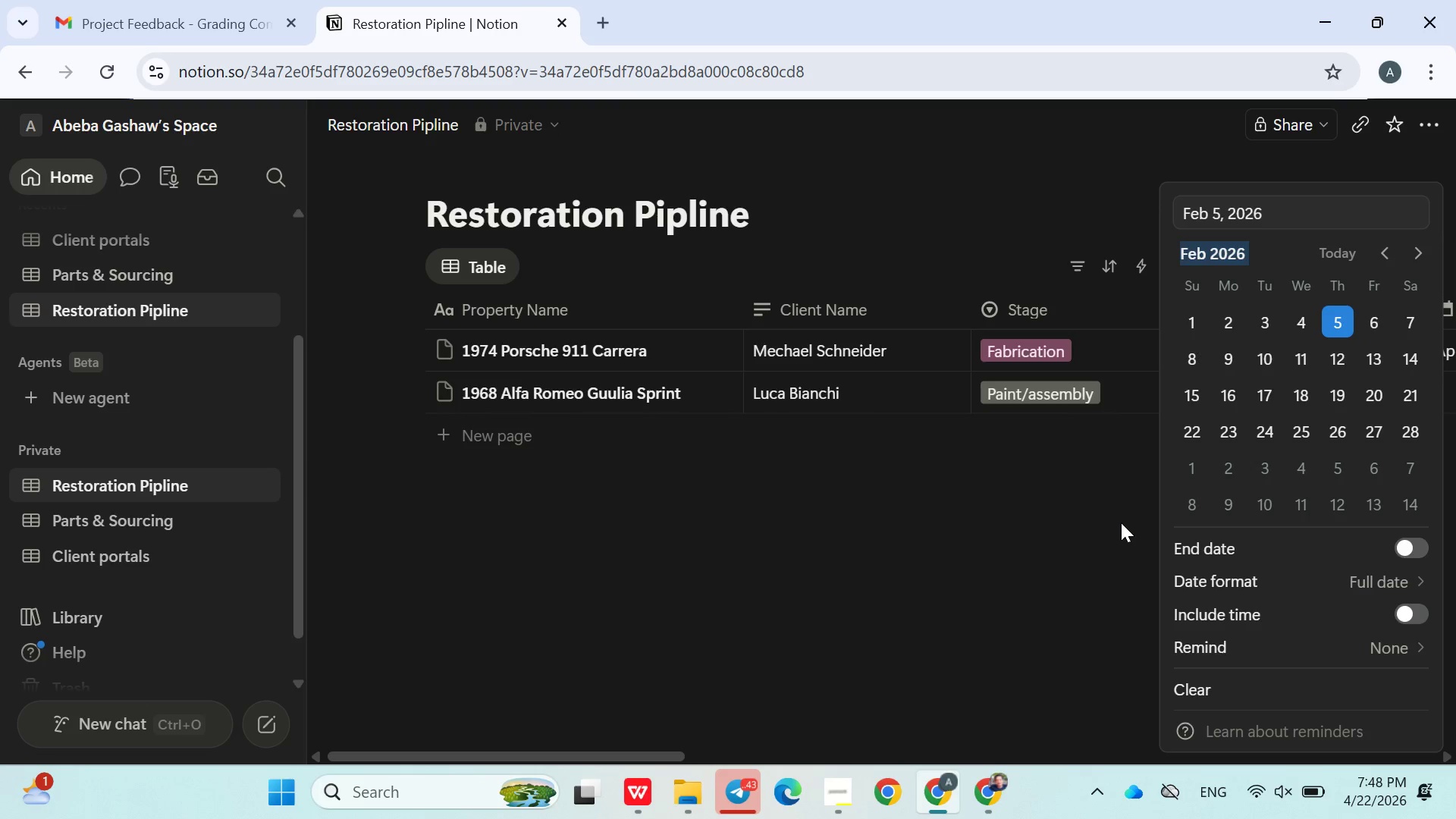 
left_click([1121, 522])
 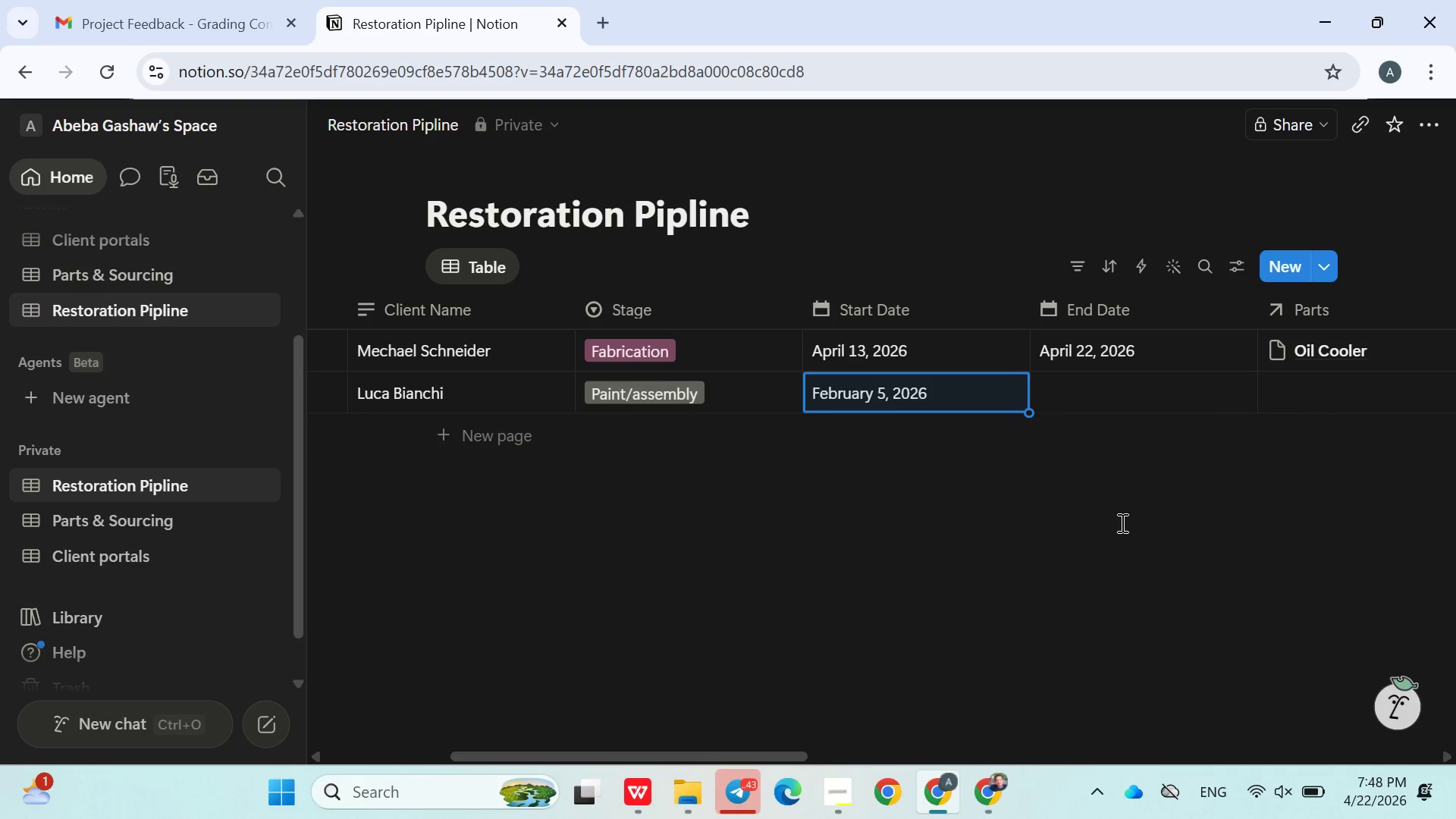 
wait(5.97)
 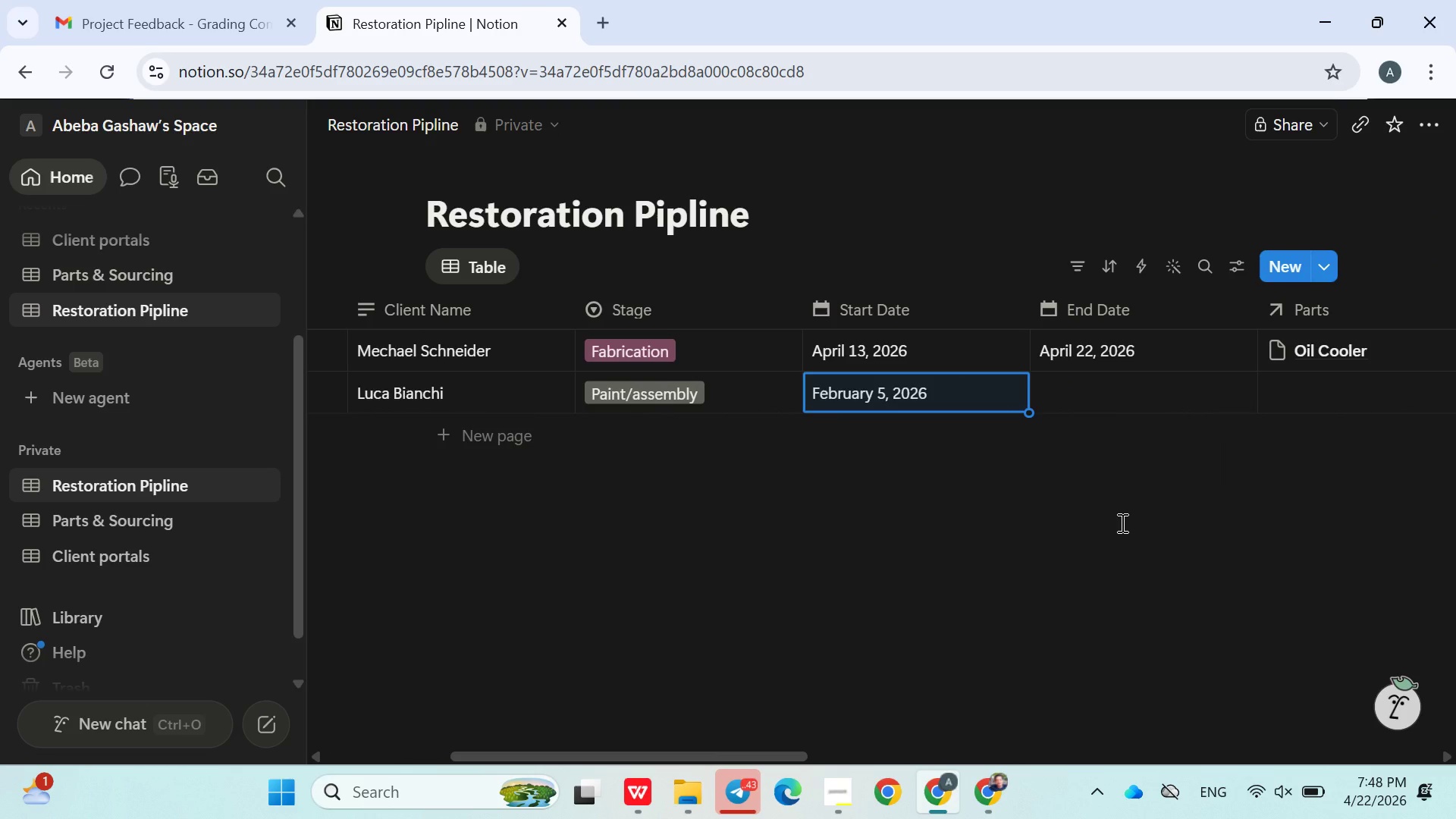 
left_click([1134, 396])
 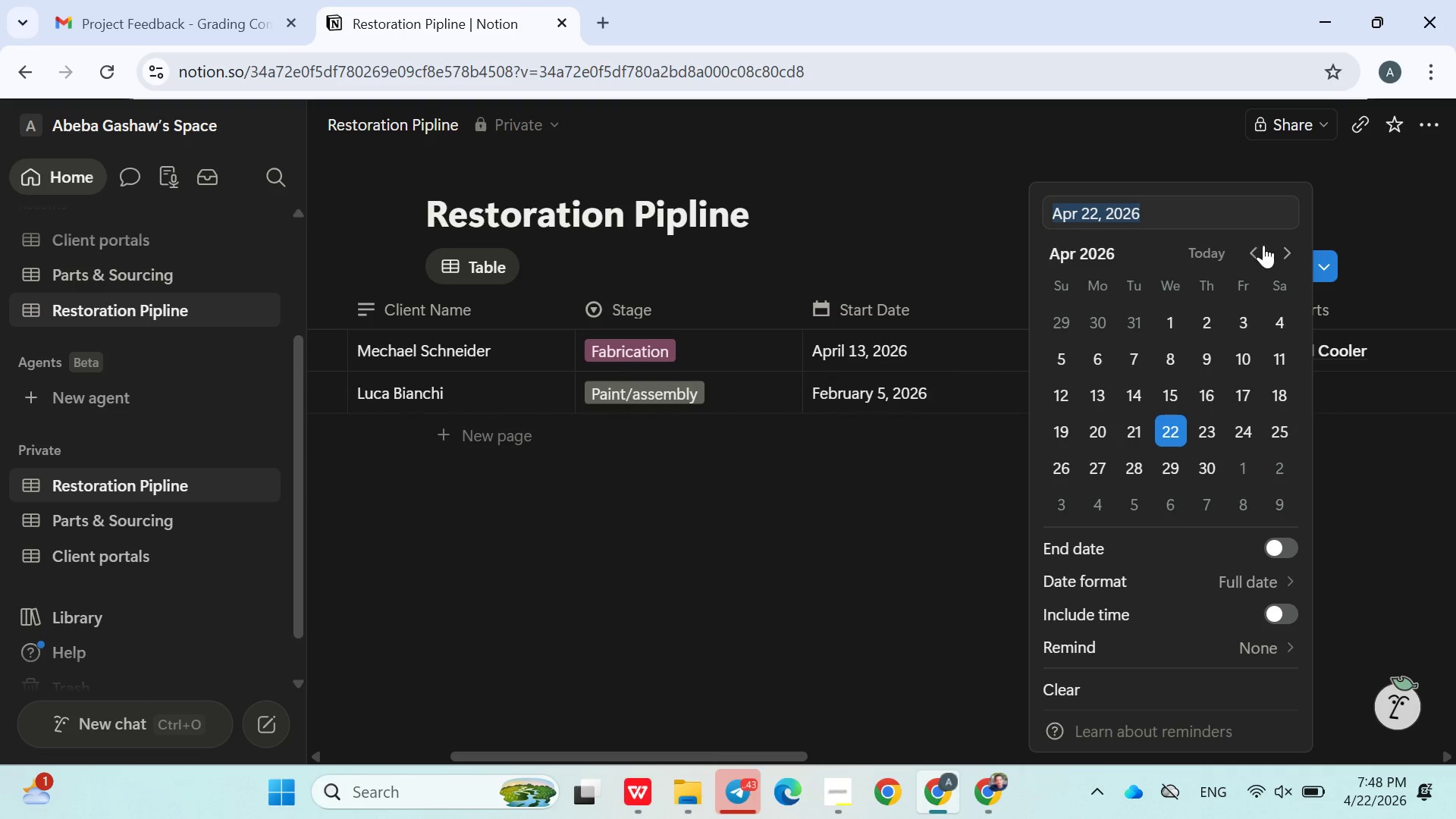 
left_click([1280, 247])
 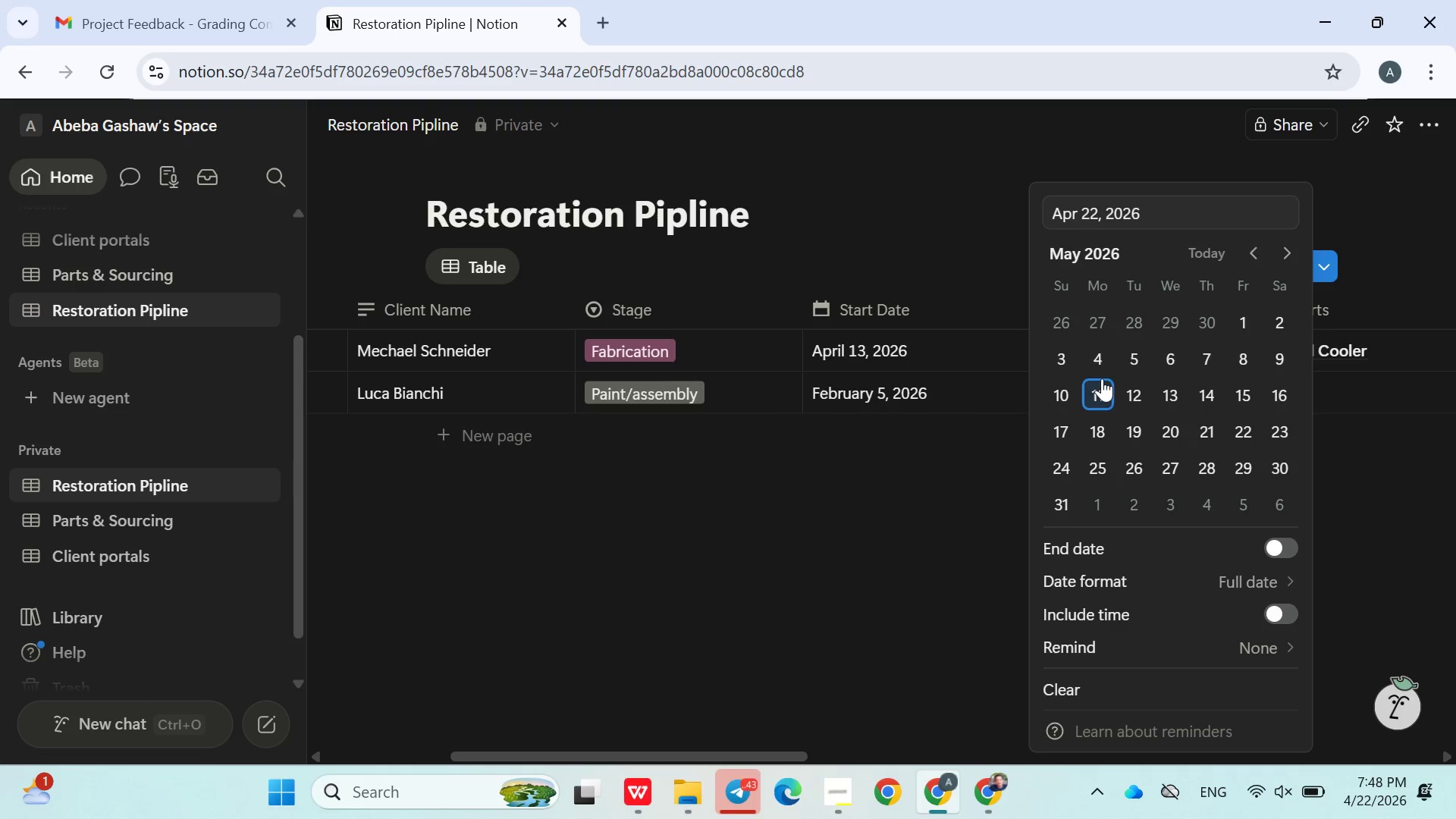 
left_click([1202, 362])
 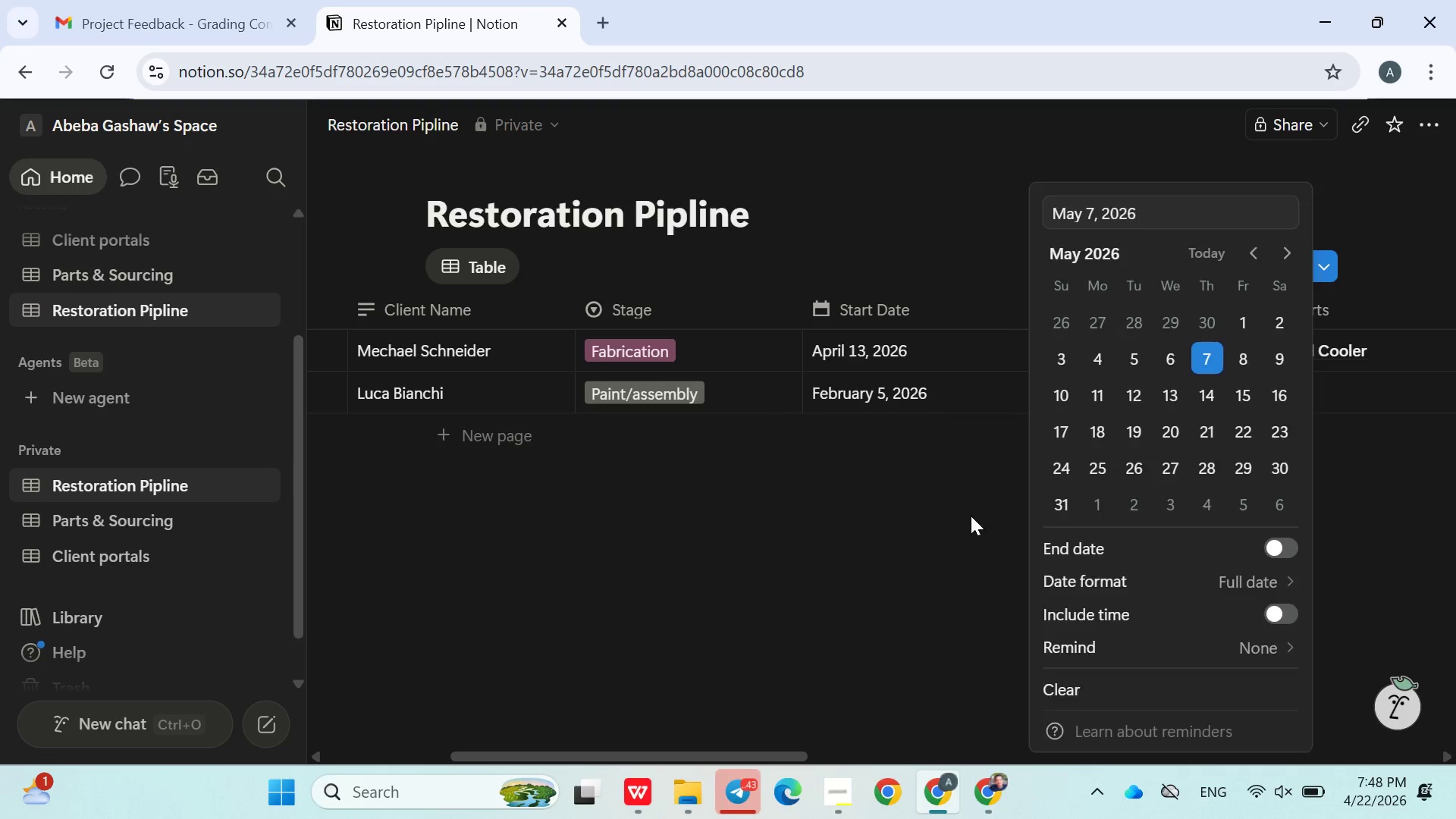 
left_click([971, 516])
 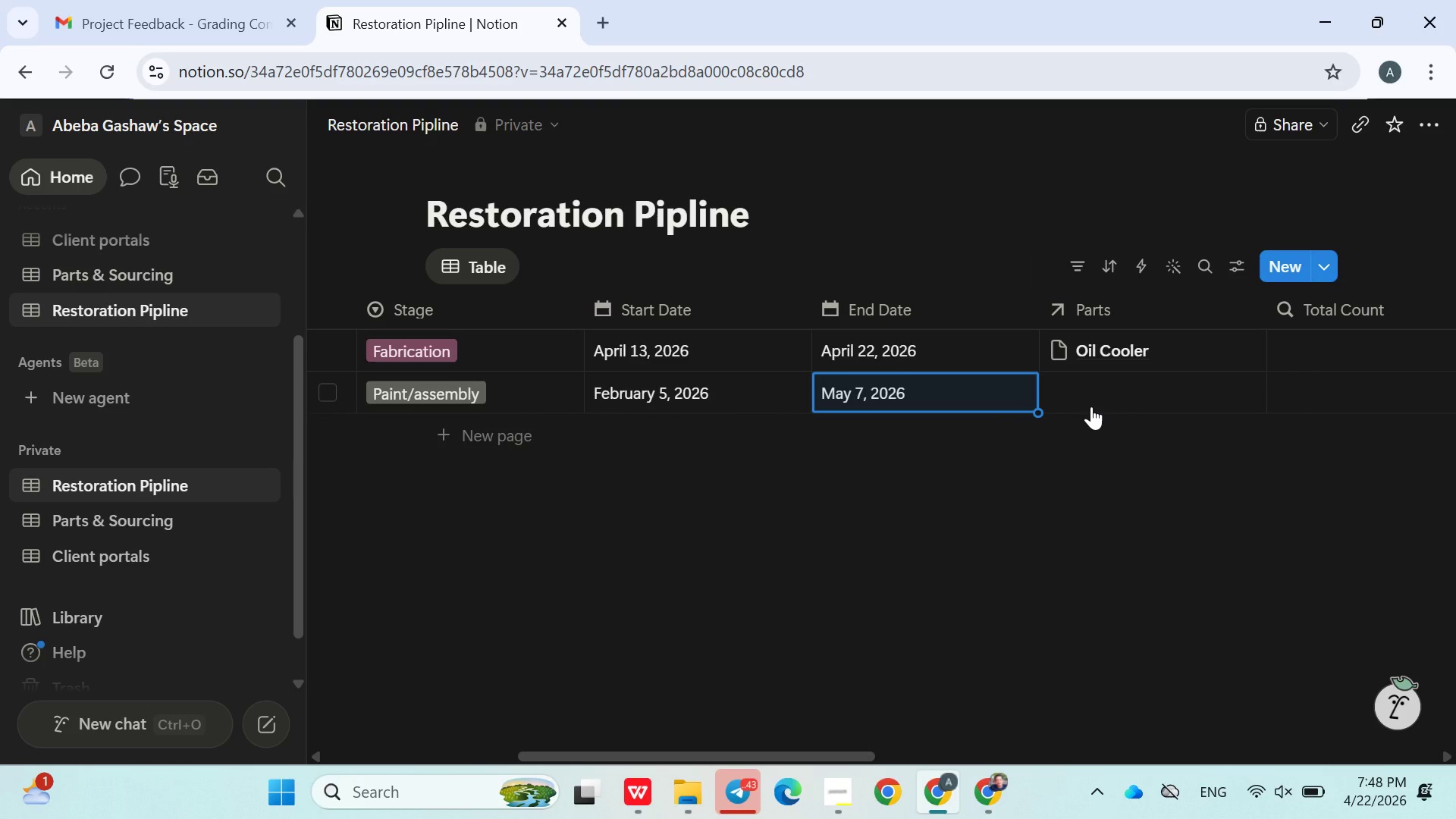 
left_click([1109, 401])
 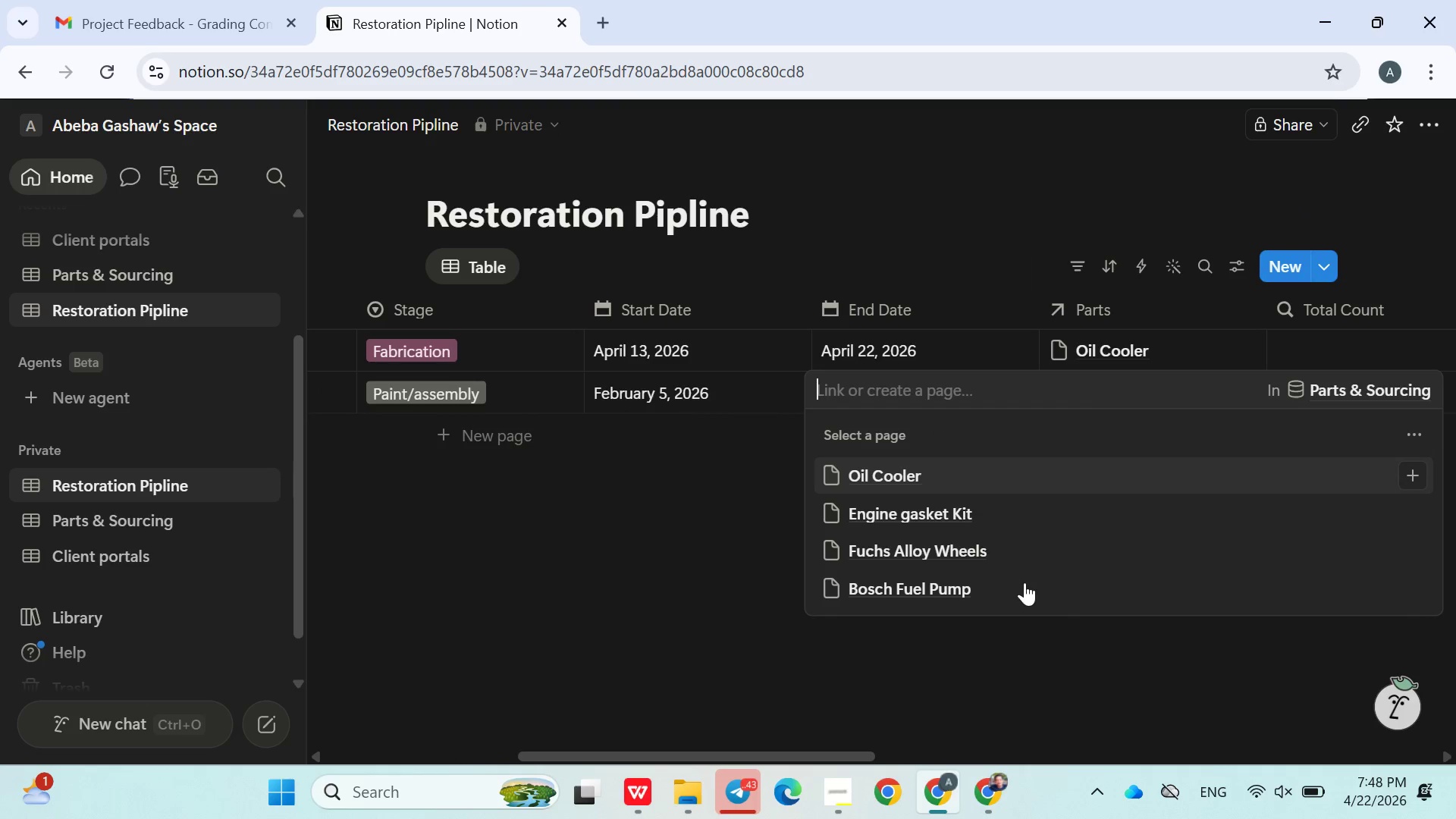 
left_click([934, 575])
 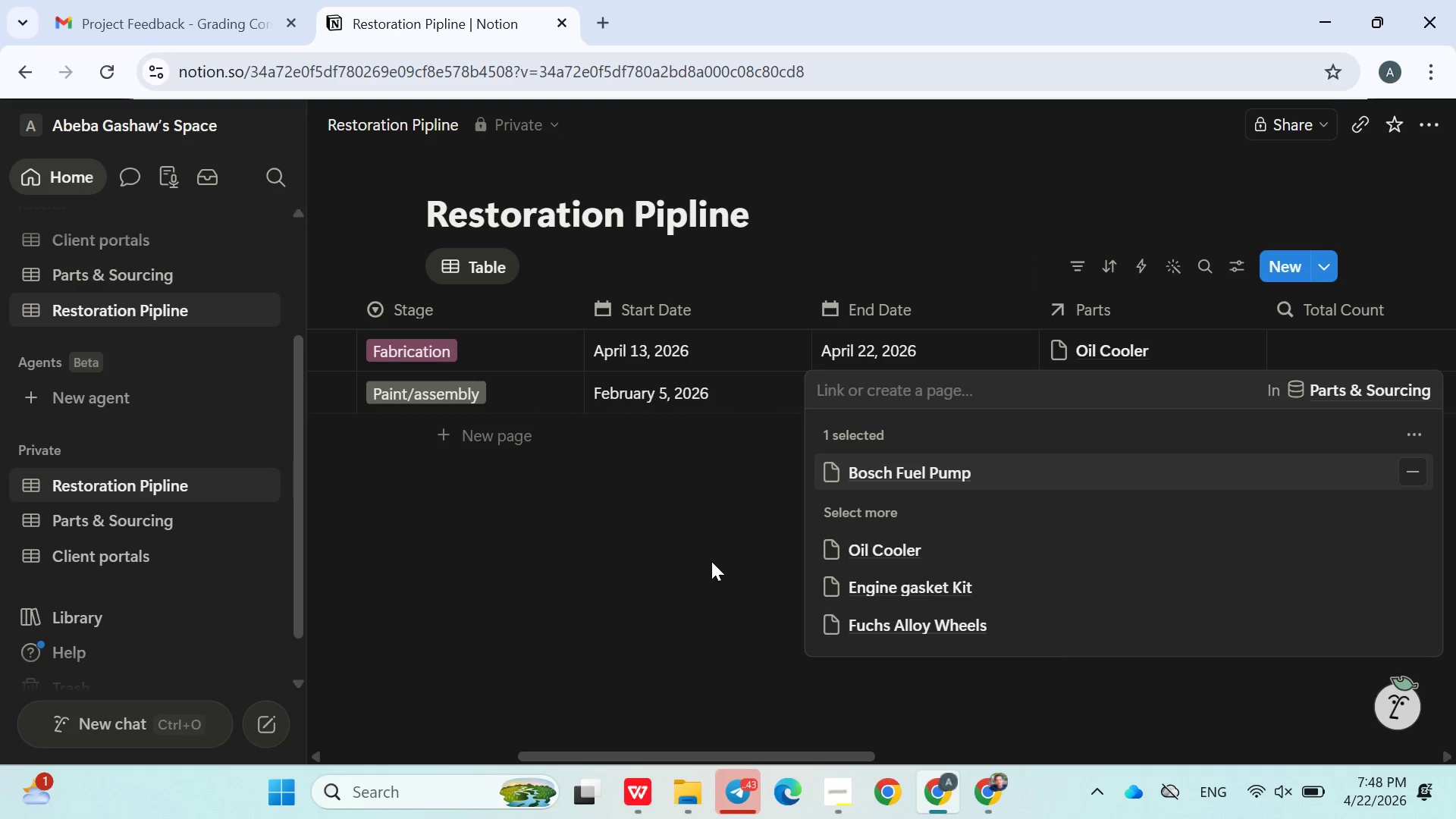 
left_click([711, 561])
 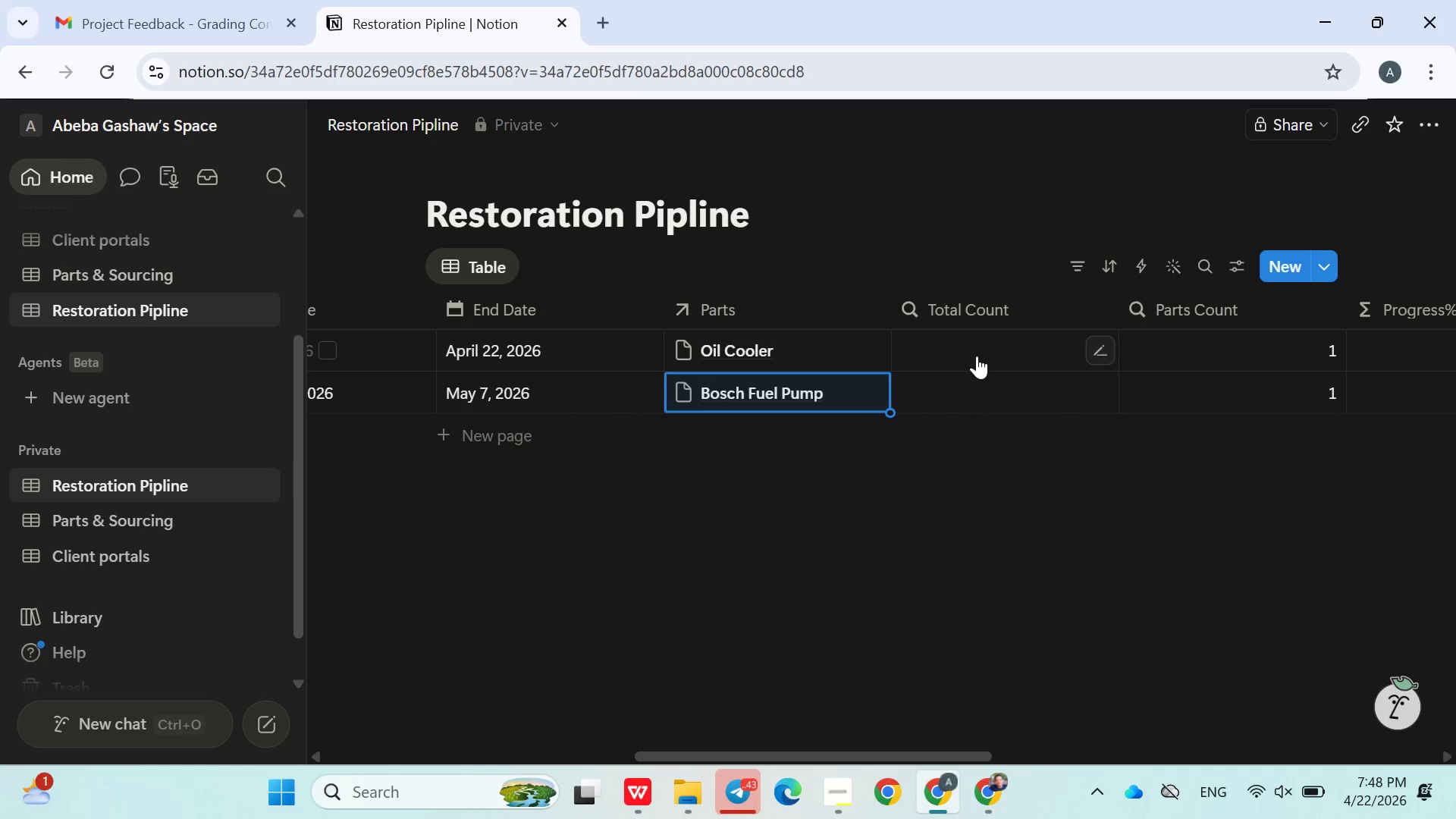 
left_click([977, 353])
 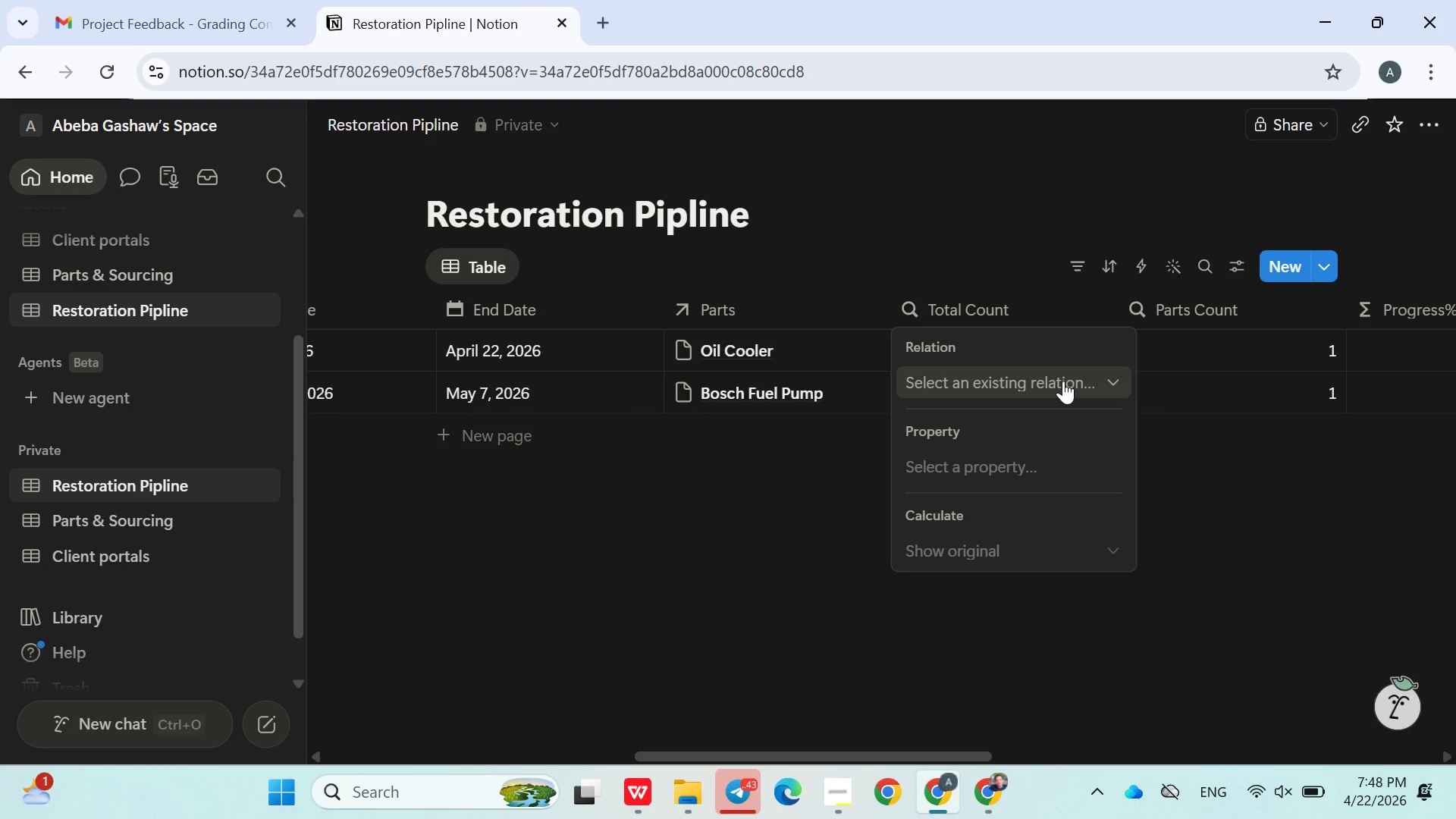 
wait(8.36)
 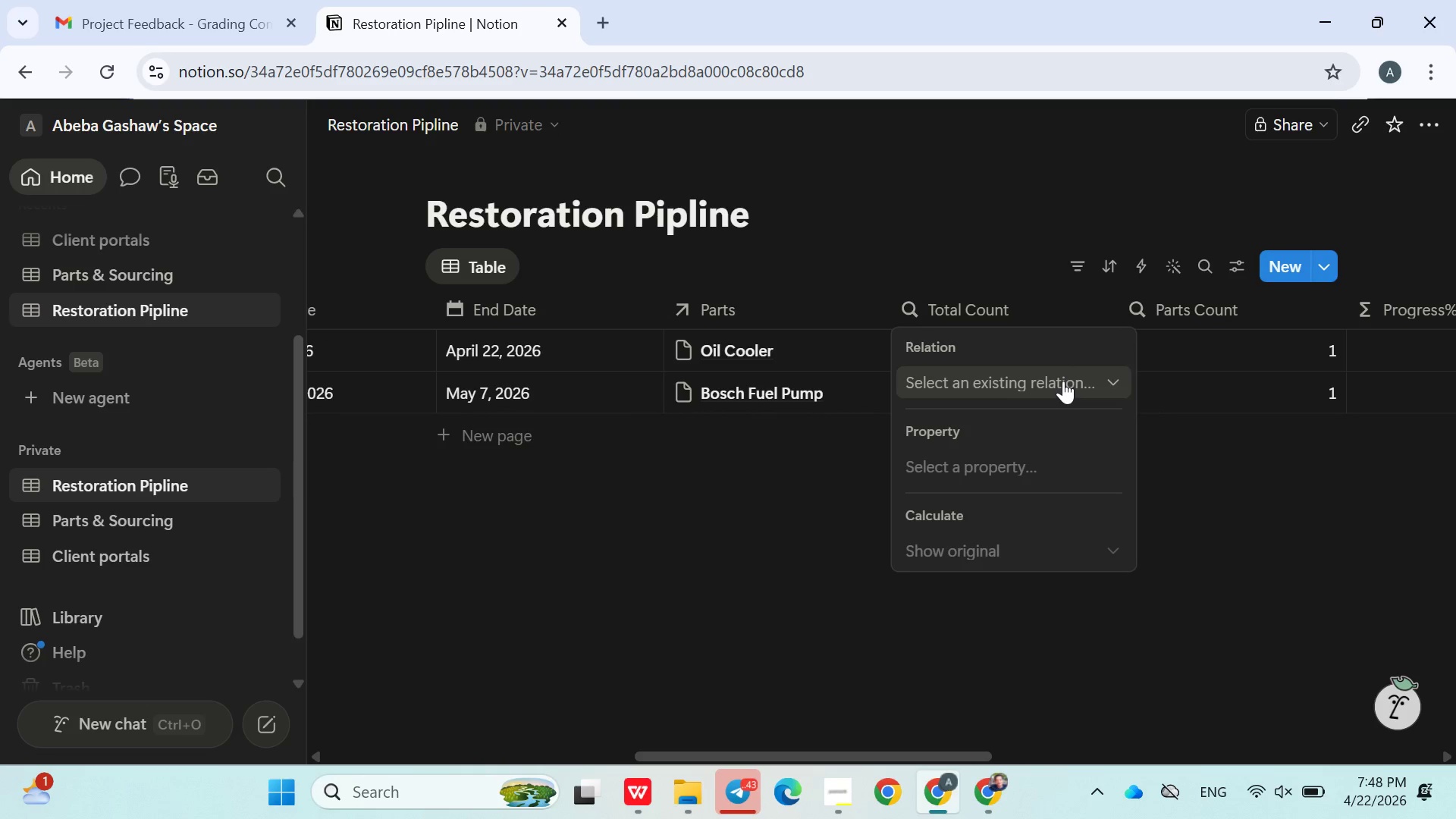 
left_click([787, 520])
 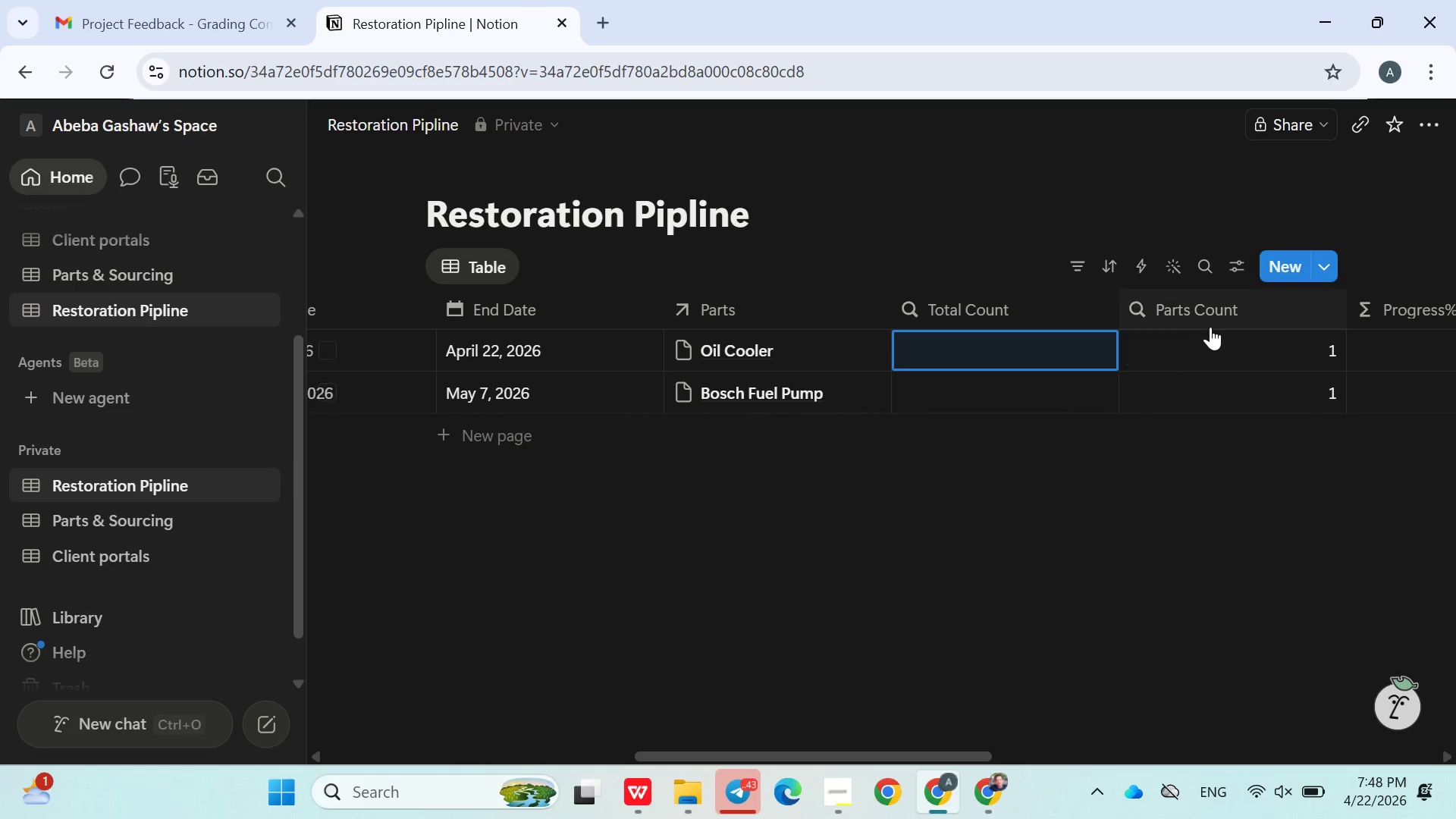 
mouse_move([1152, 435])
 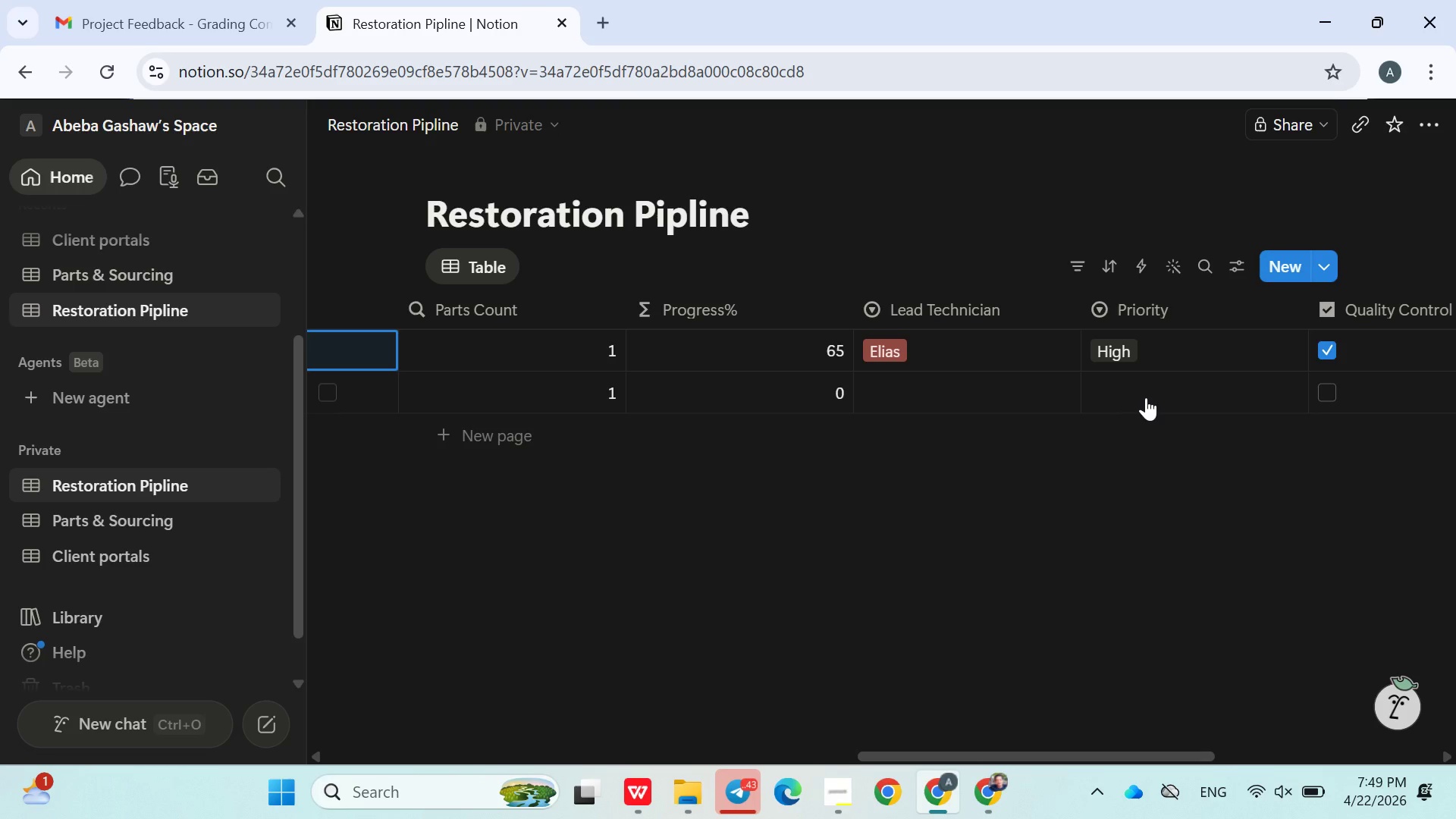 
left_click([1146, 397])
 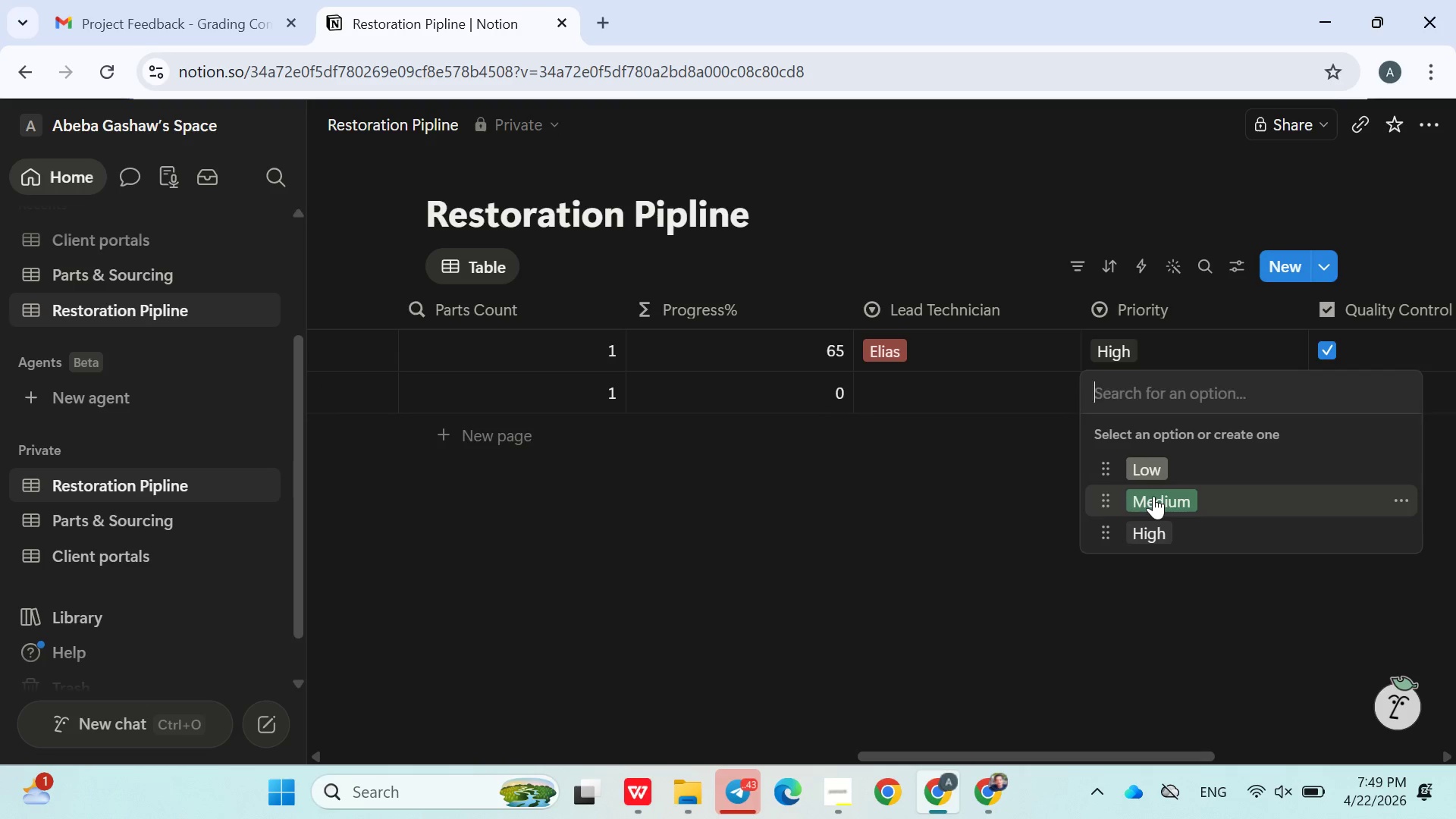 
double_click([1111, 497])
 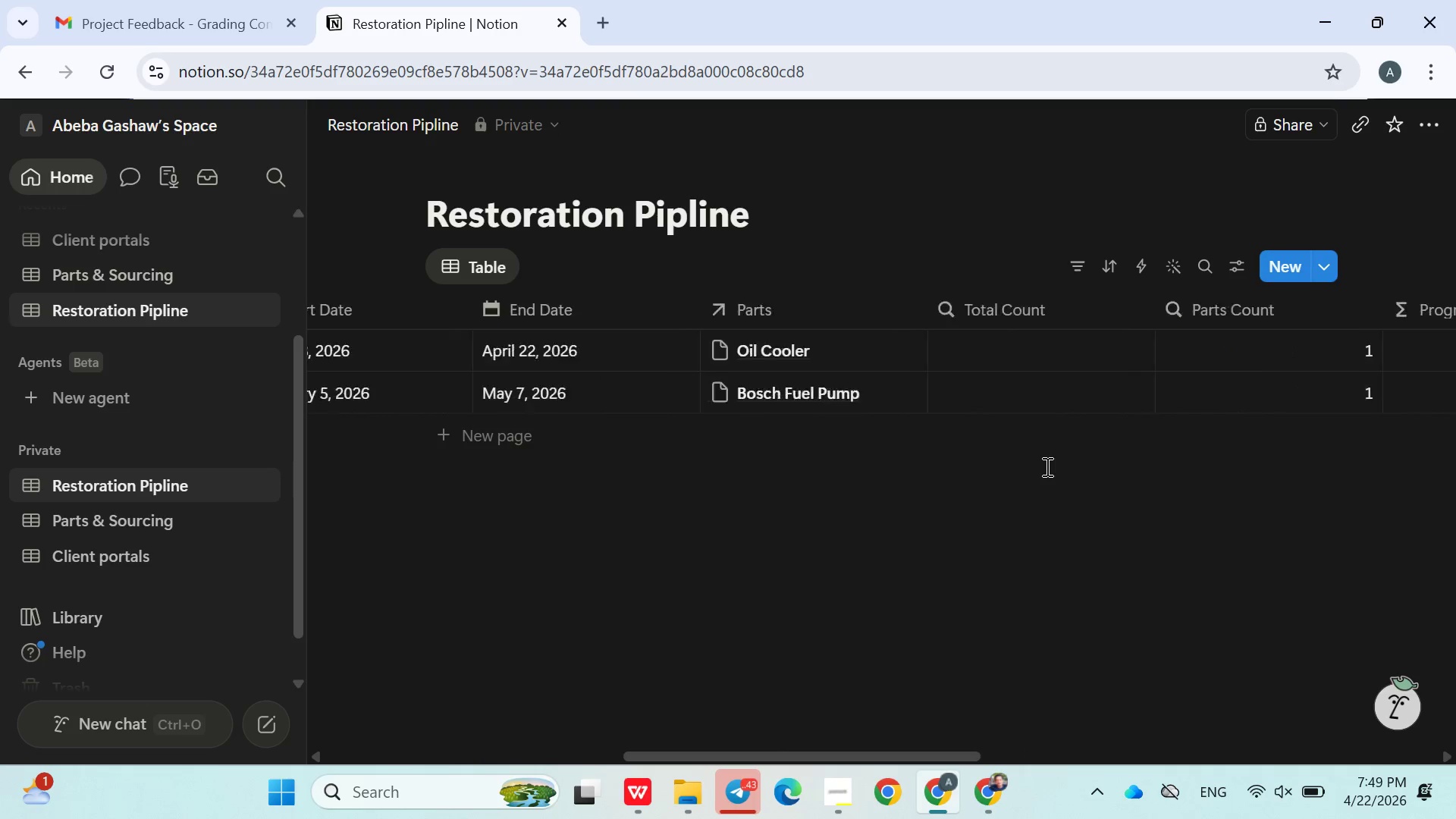 
wait(6.44)
 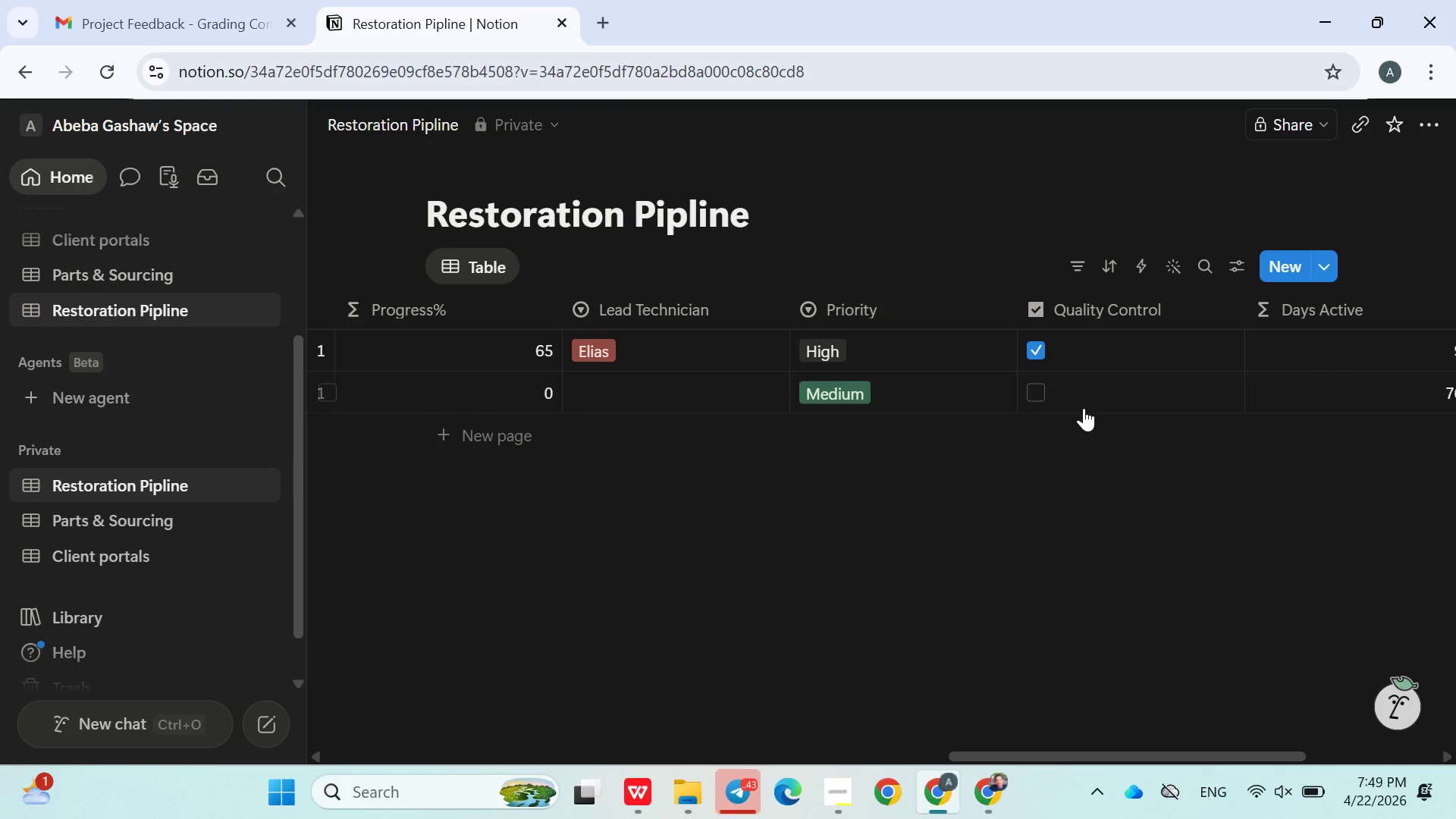 
left_click([507, 439])
 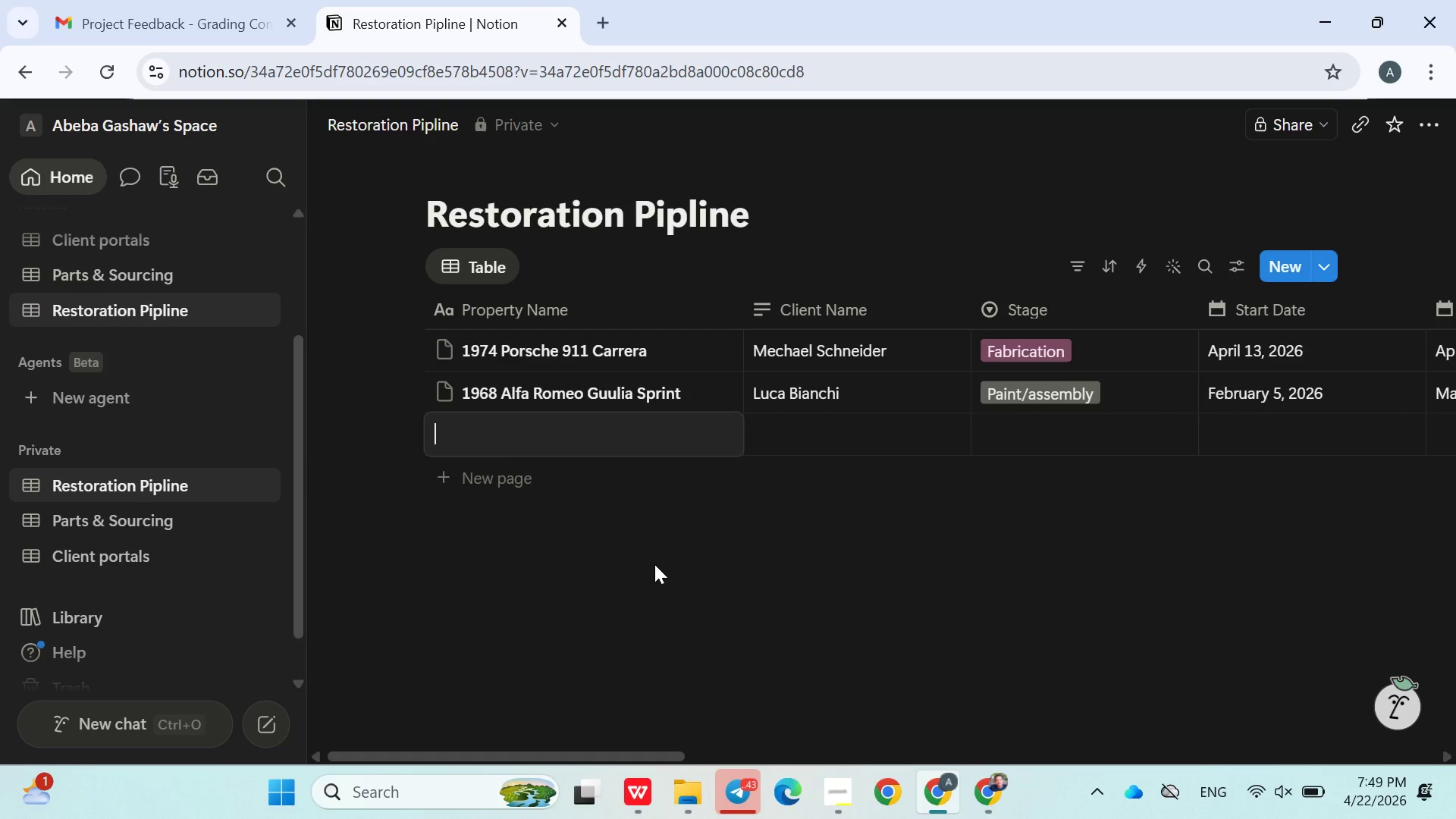 
wait(9.48)
 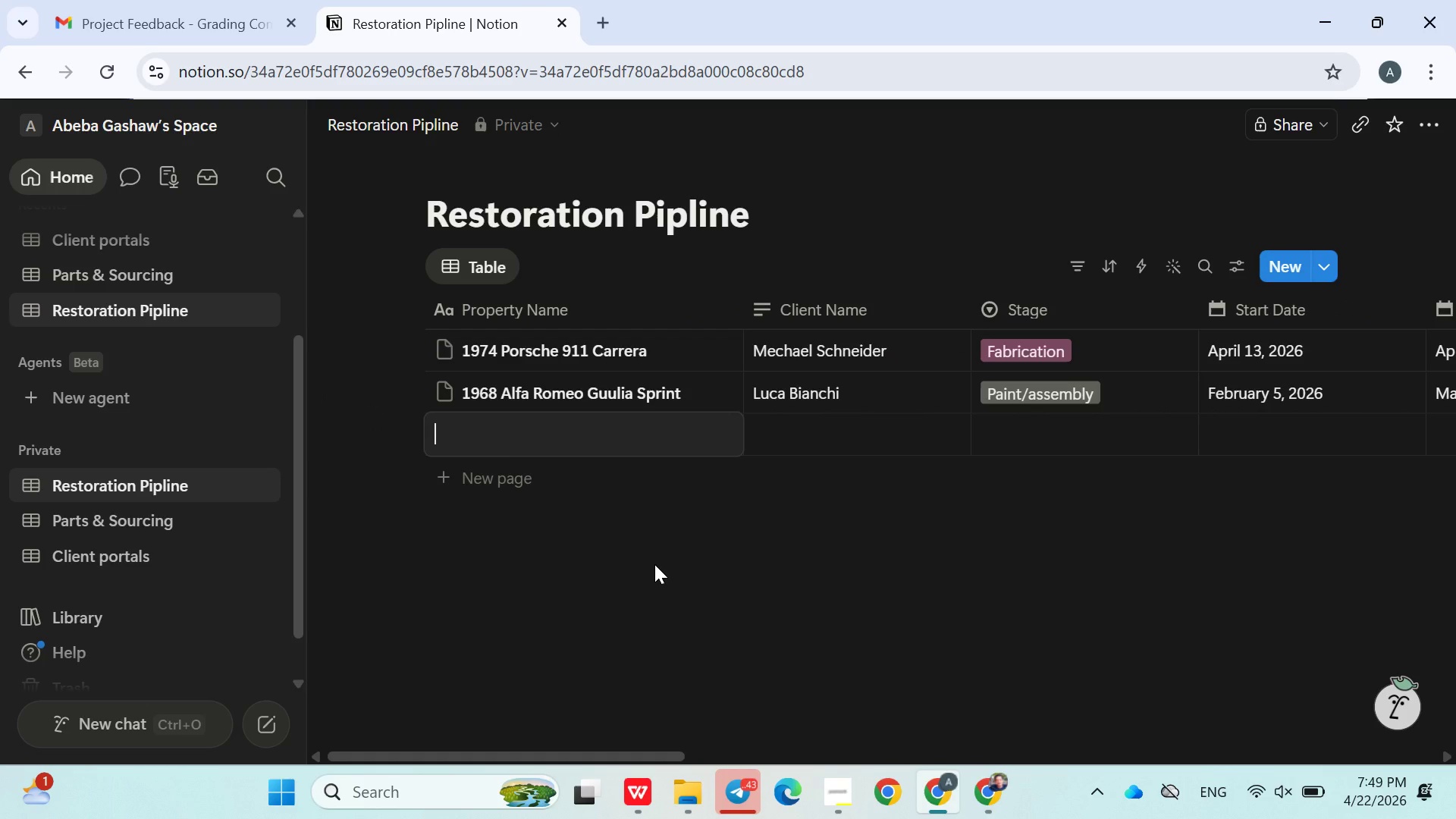 
left_click([830, 783])